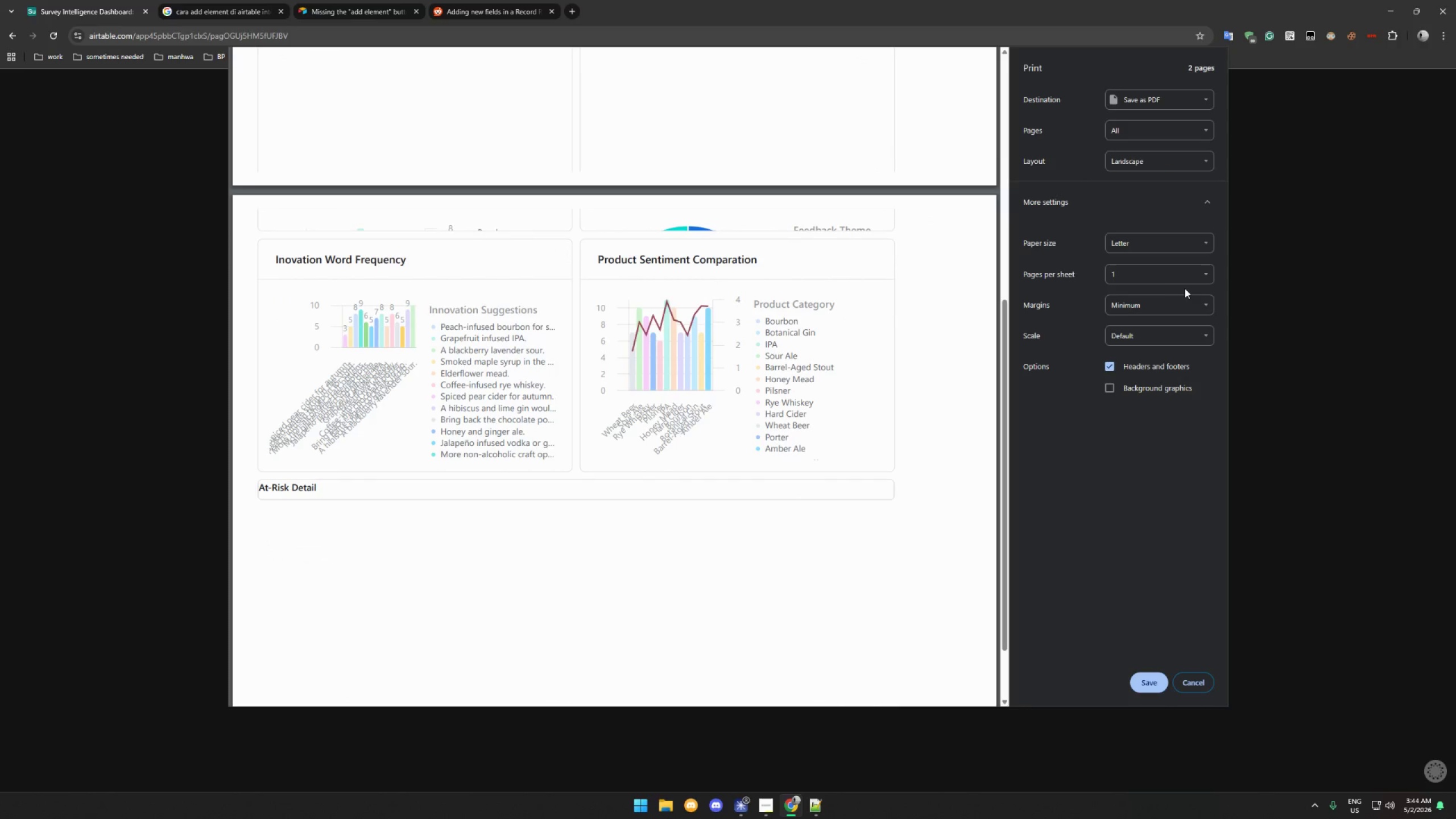 
left_click([1186, 301])
 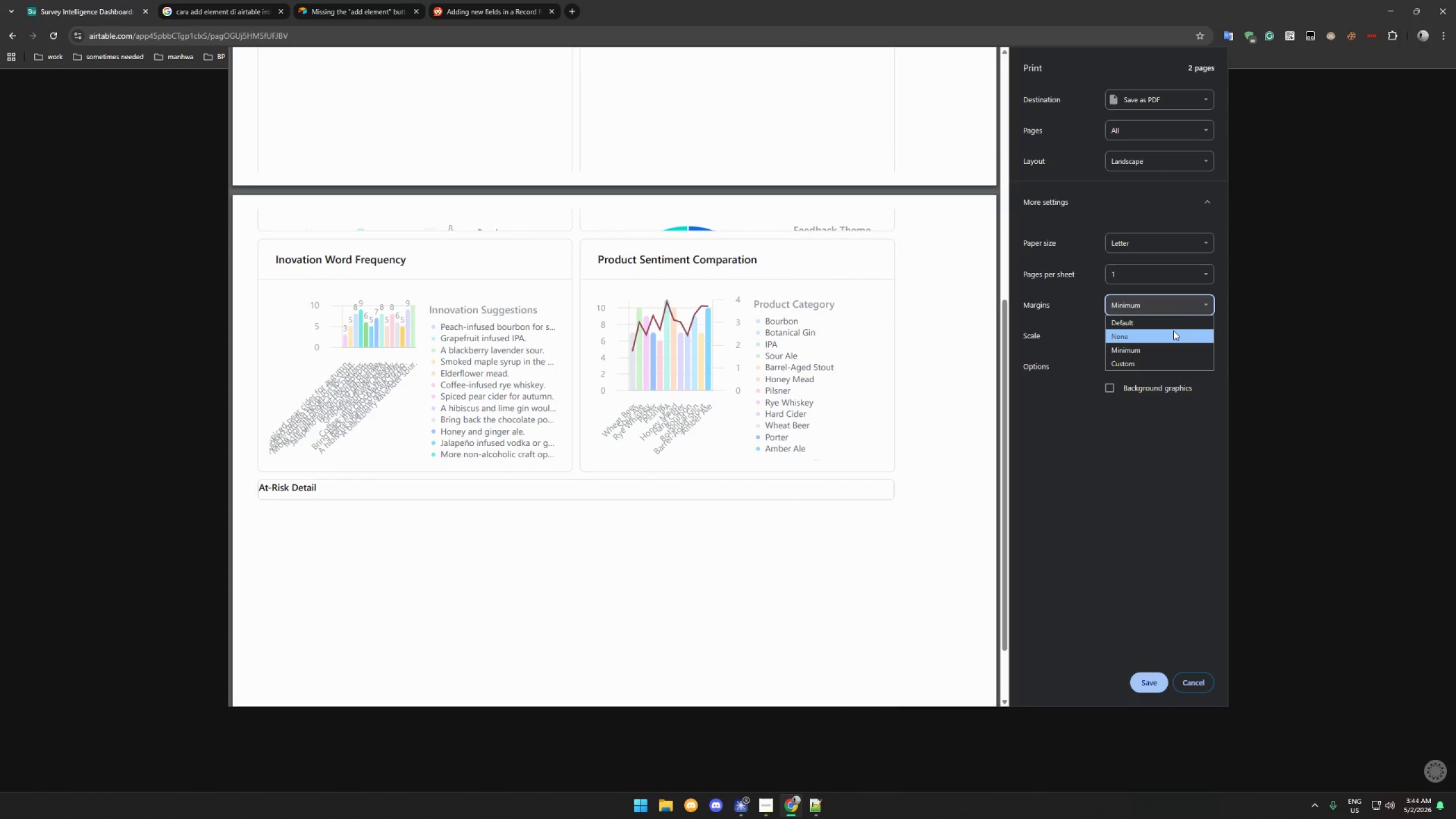 
left_click([1173, 330])
 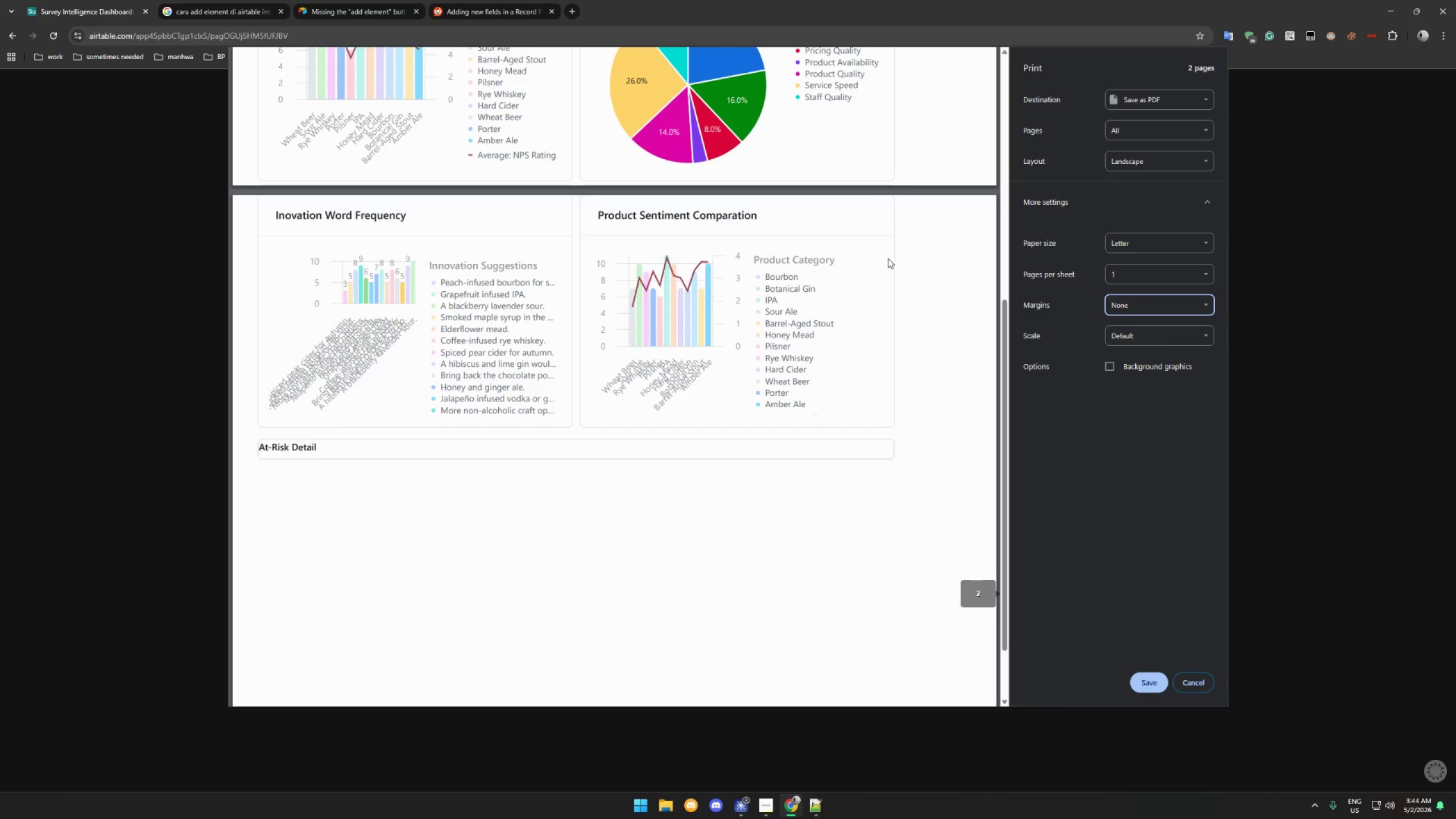 
scroll: coordinate [1035, 274], scroll_direction: up, amount: 9.0
 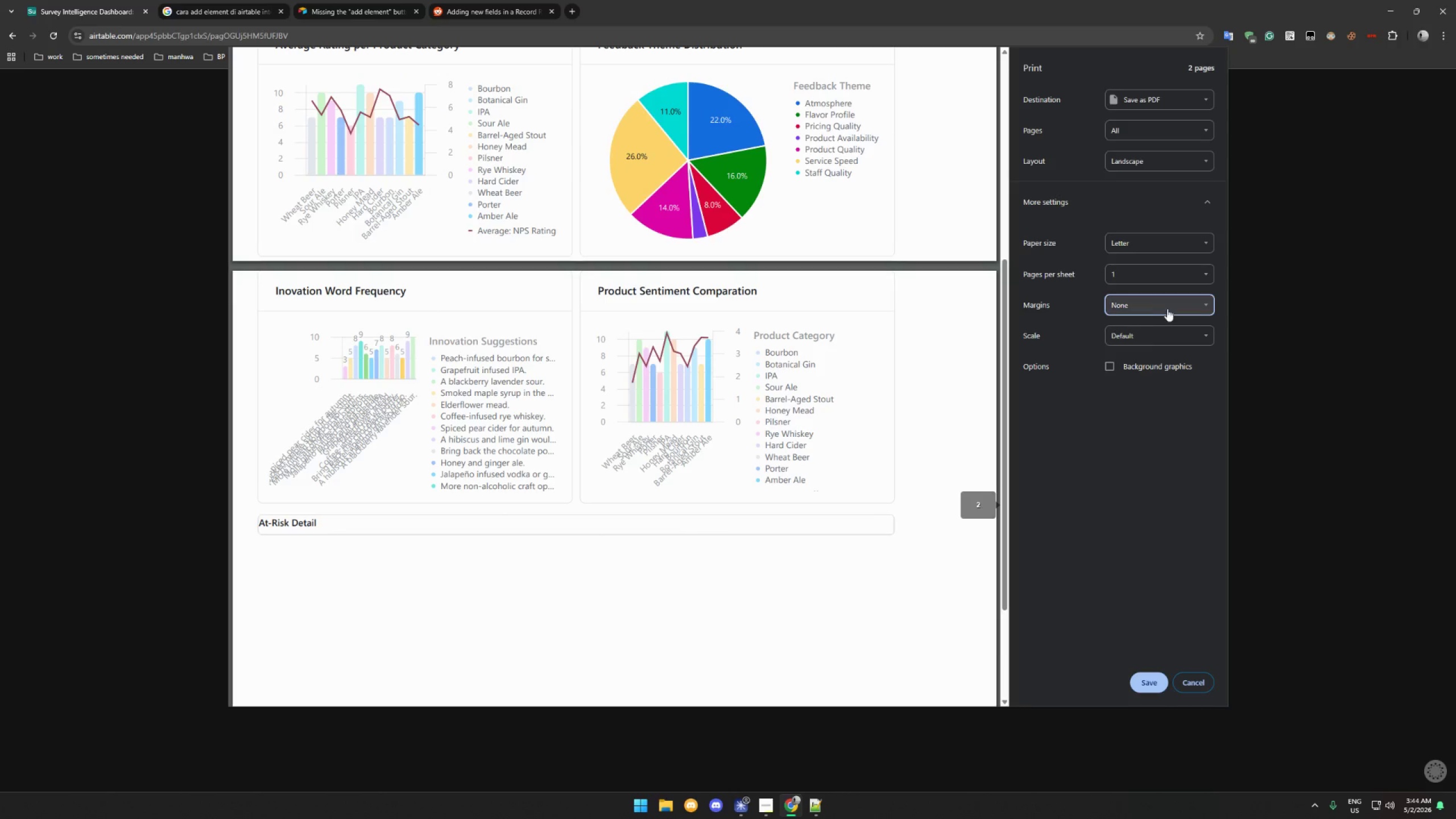 
left_click([1168, 305])
 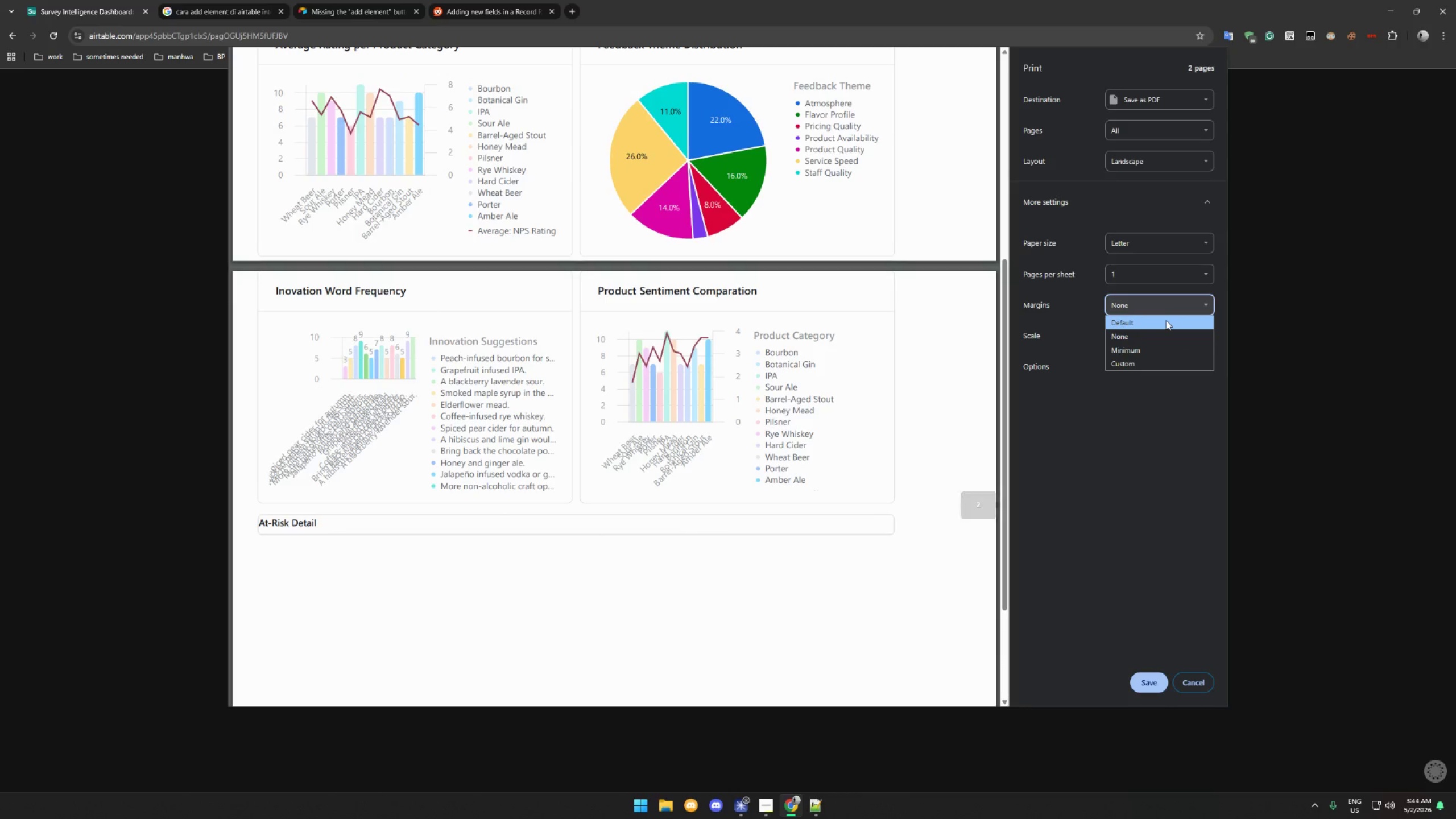 
left_click([1166, 320])
 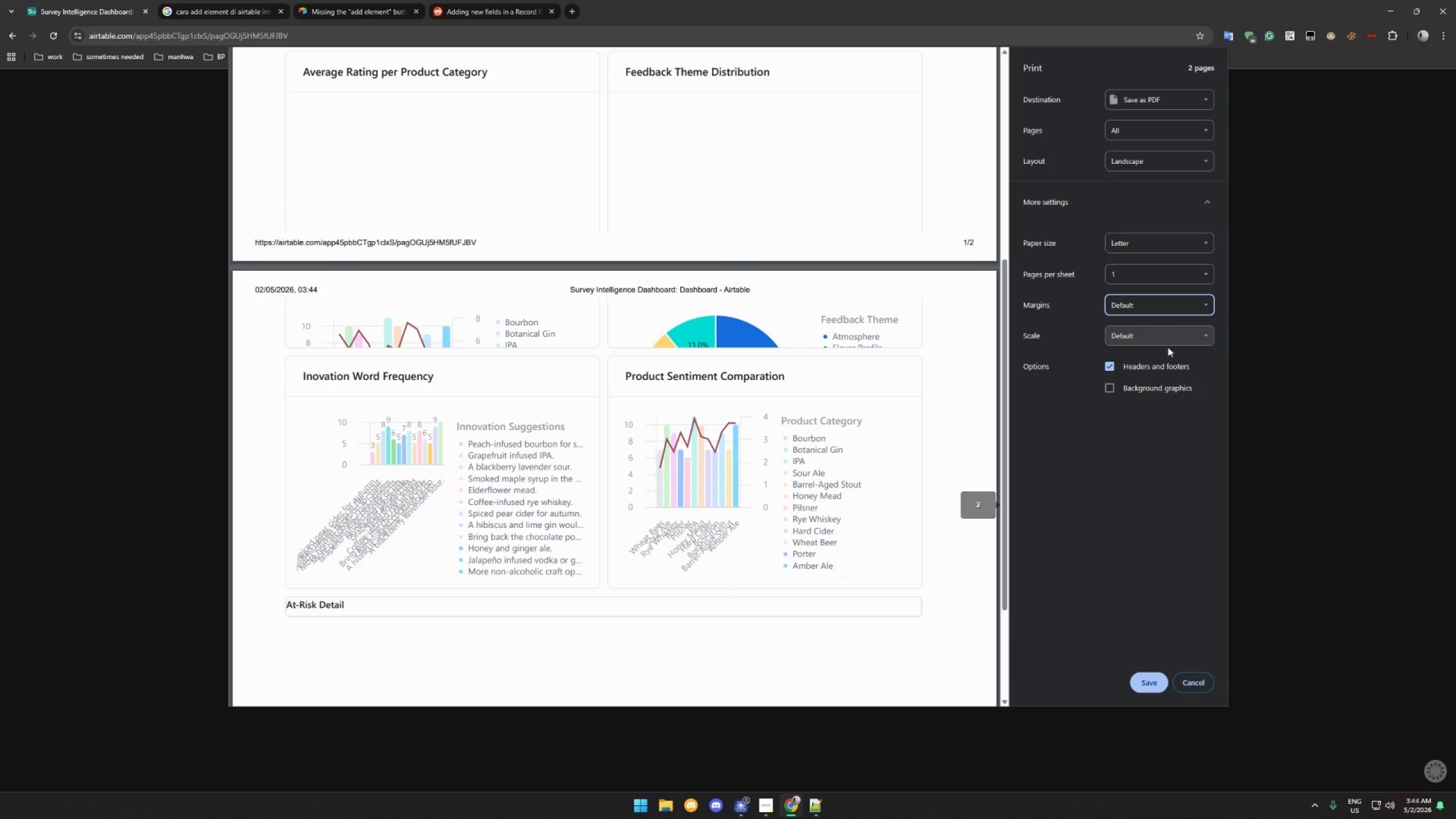 
left_click([1172, 366])
 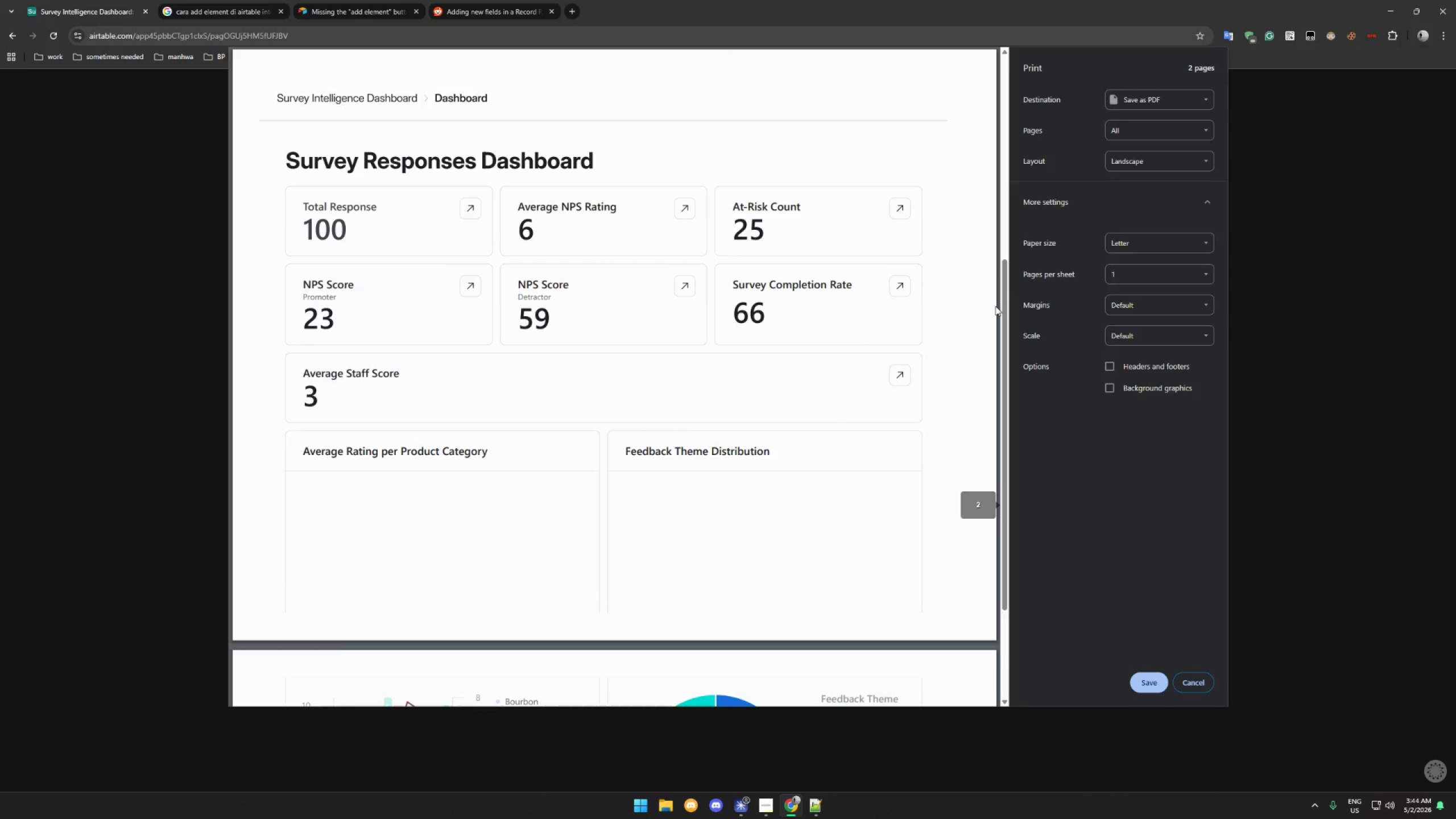 
scroll: coordinate [904, 263], scroll_direction: down, amount: 5.0
 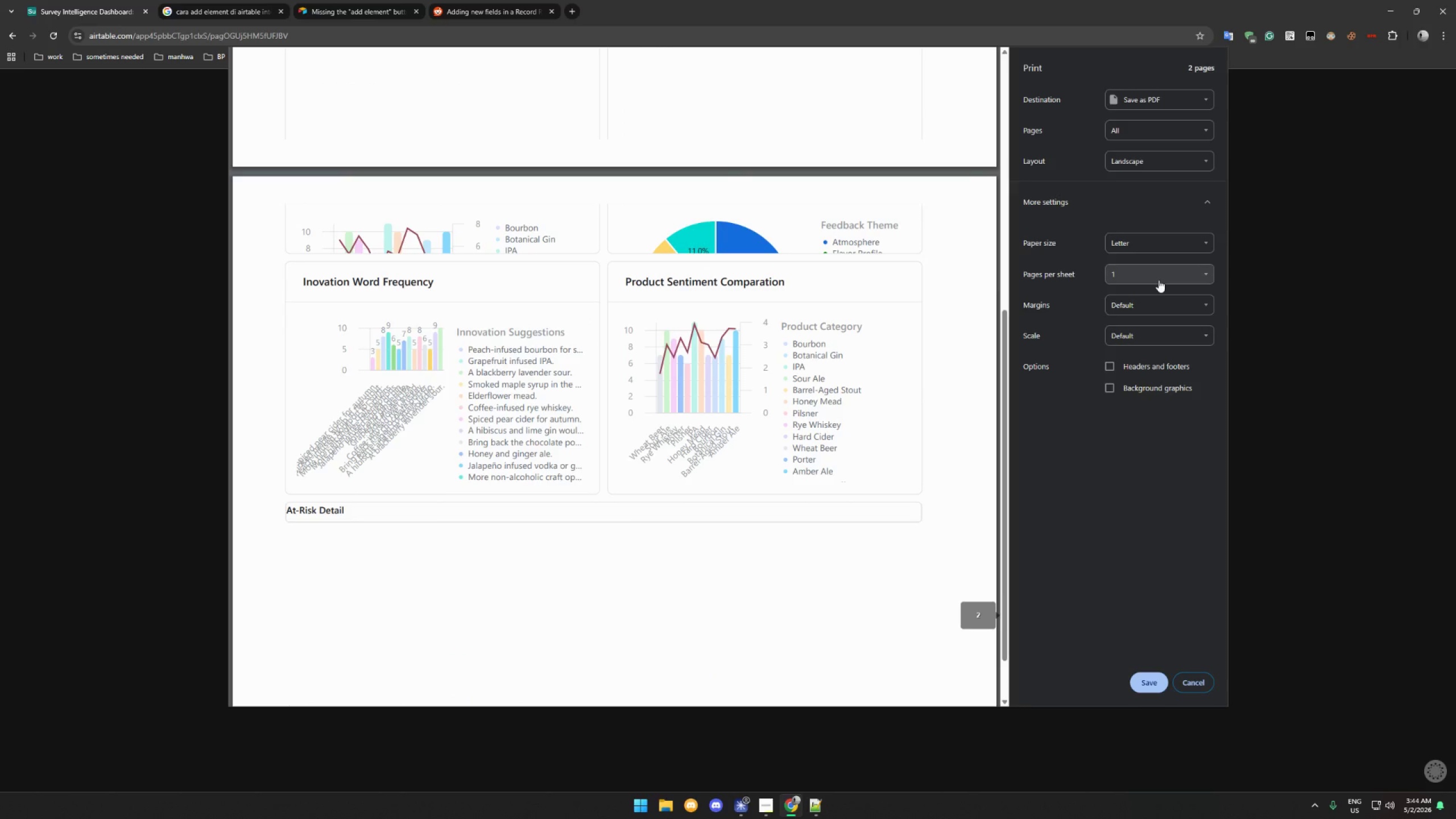 
left_click([1159, 280])
 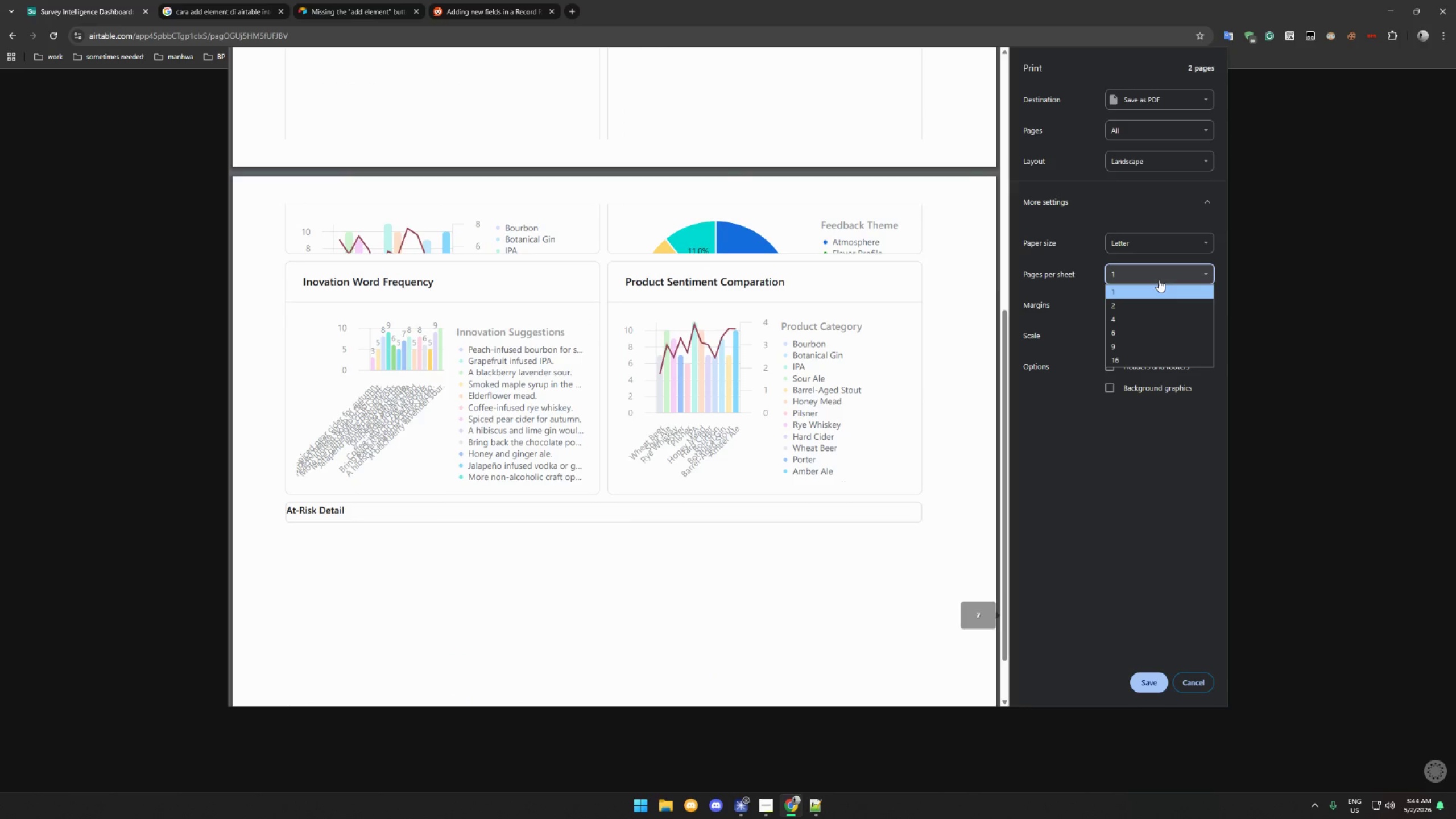 
left_click([1159, 280])
 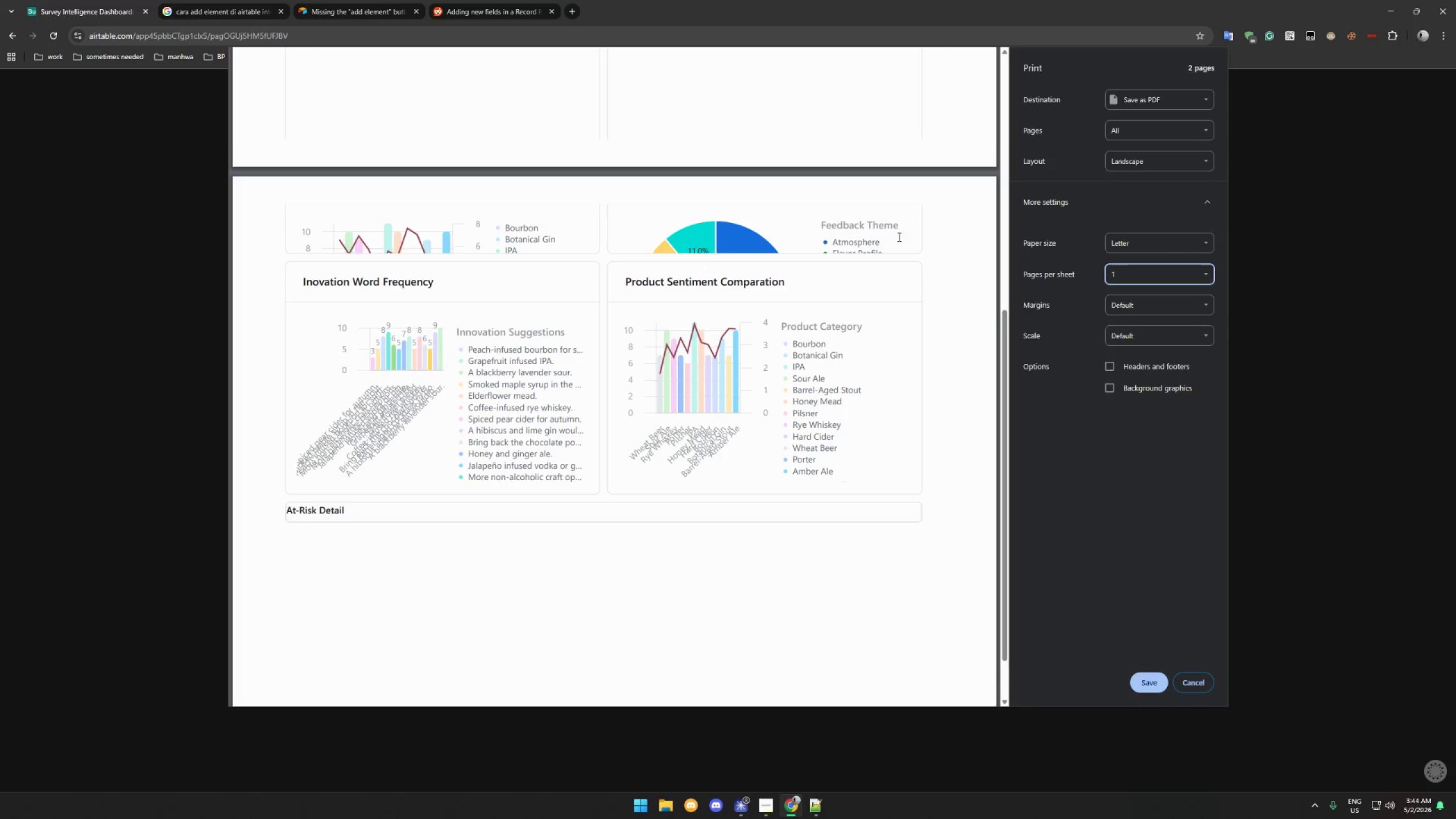 
scroll: coordinate [797, 214], scroll_direction: up, amount: 6.0
 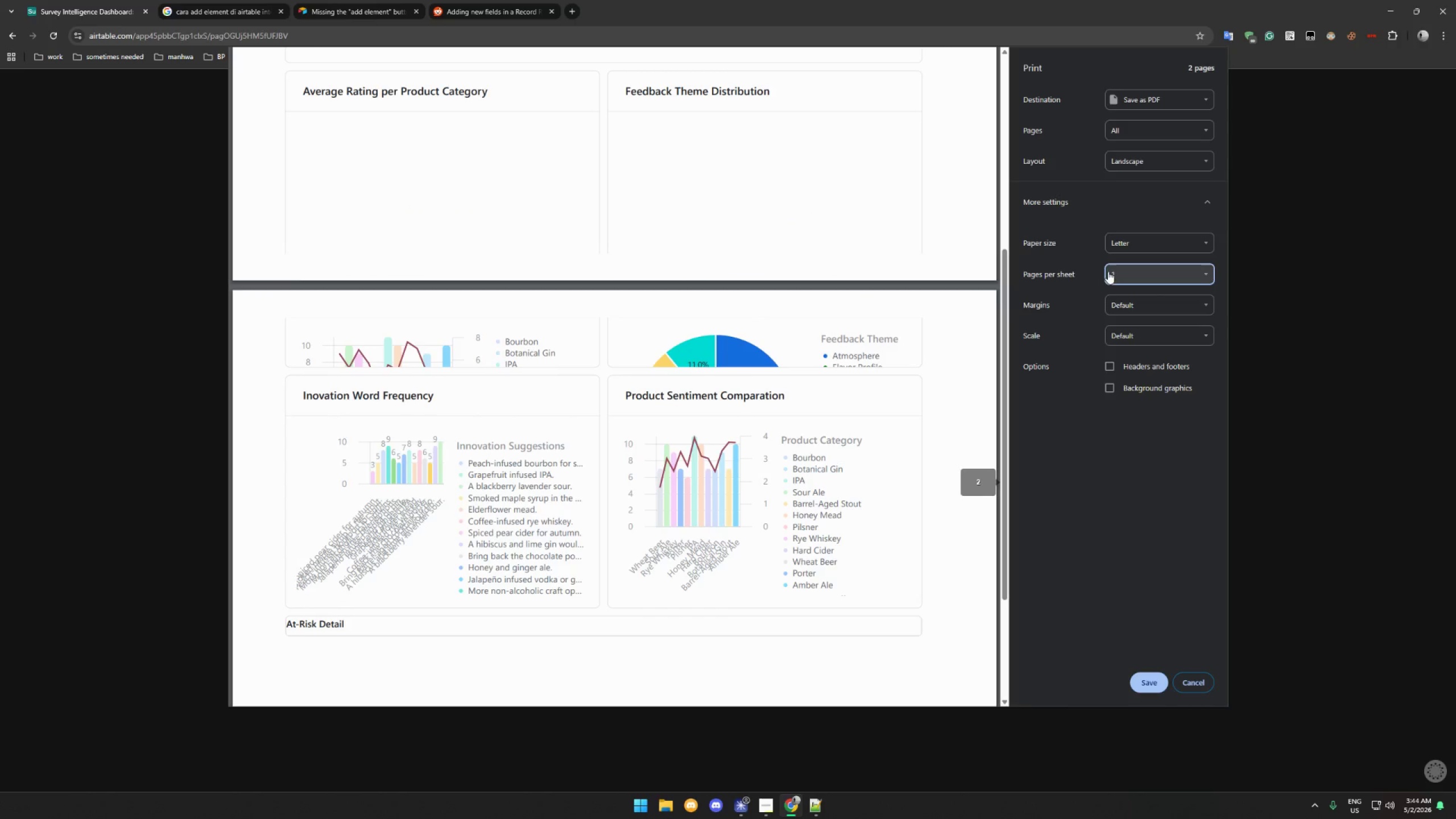 
left_click([1133, 271])
 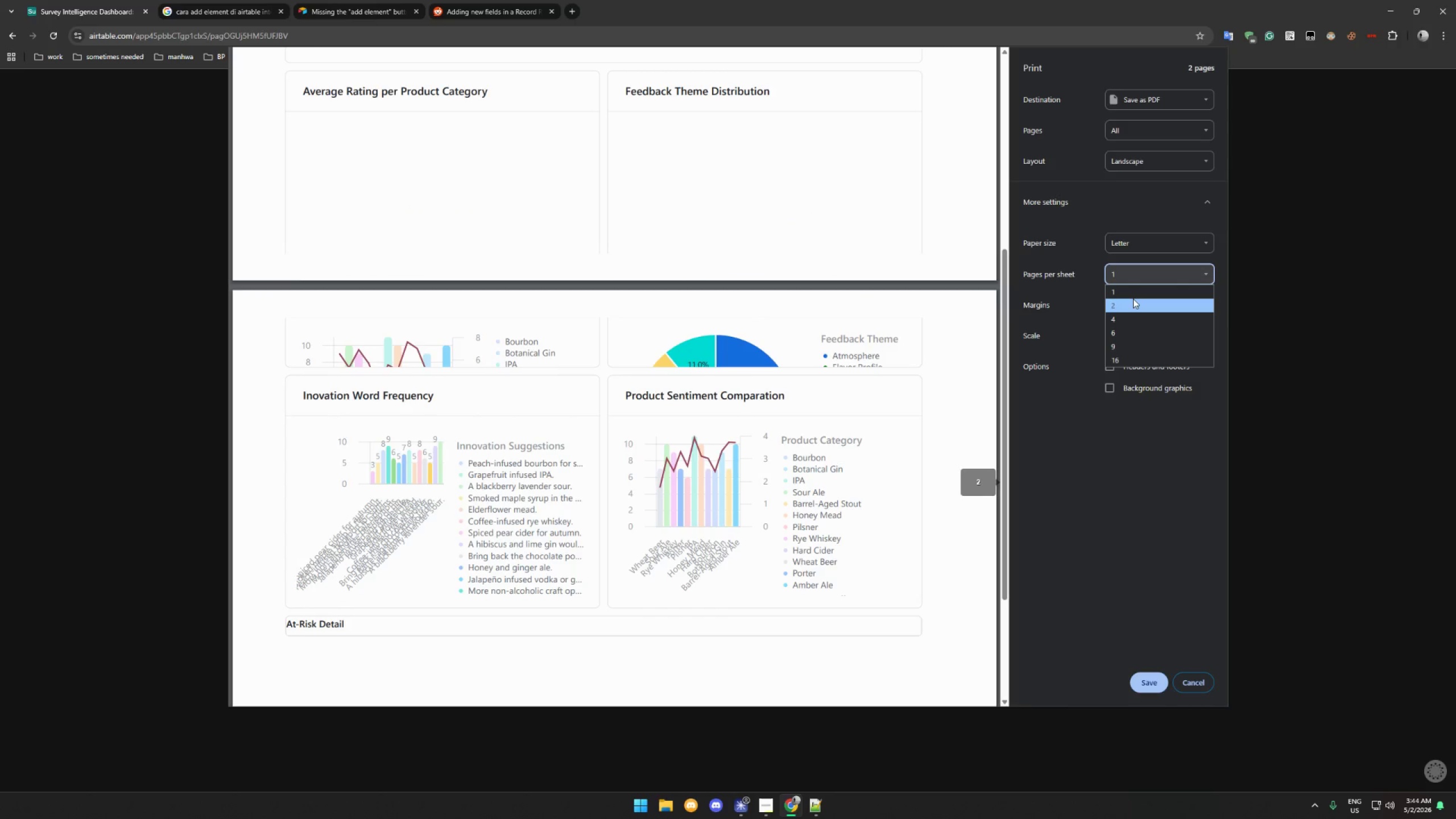 
left_click([1133, 299])
 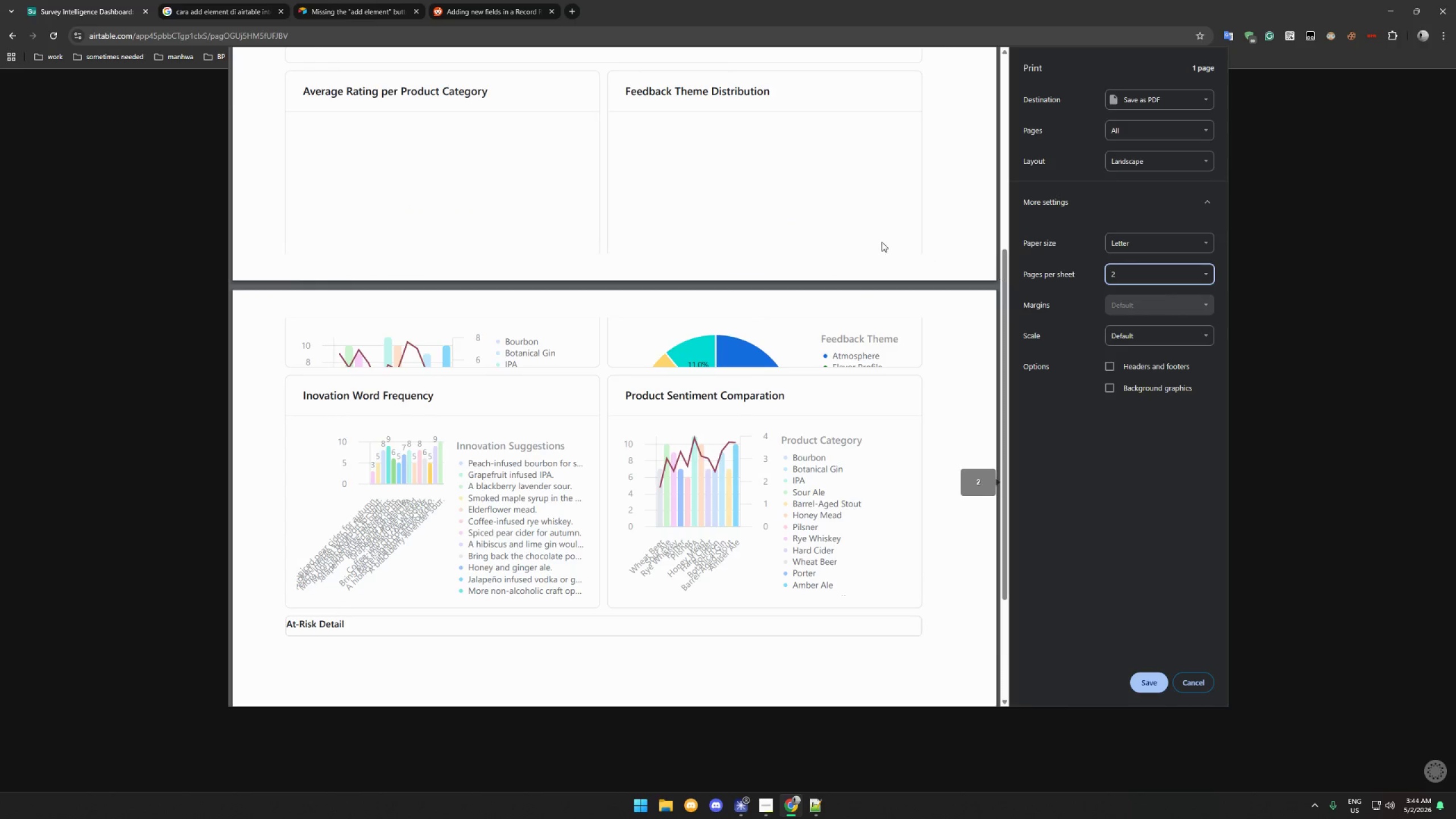 
scroll: coordinate [875, 238], scroll_direction: up, amount: 5.0
 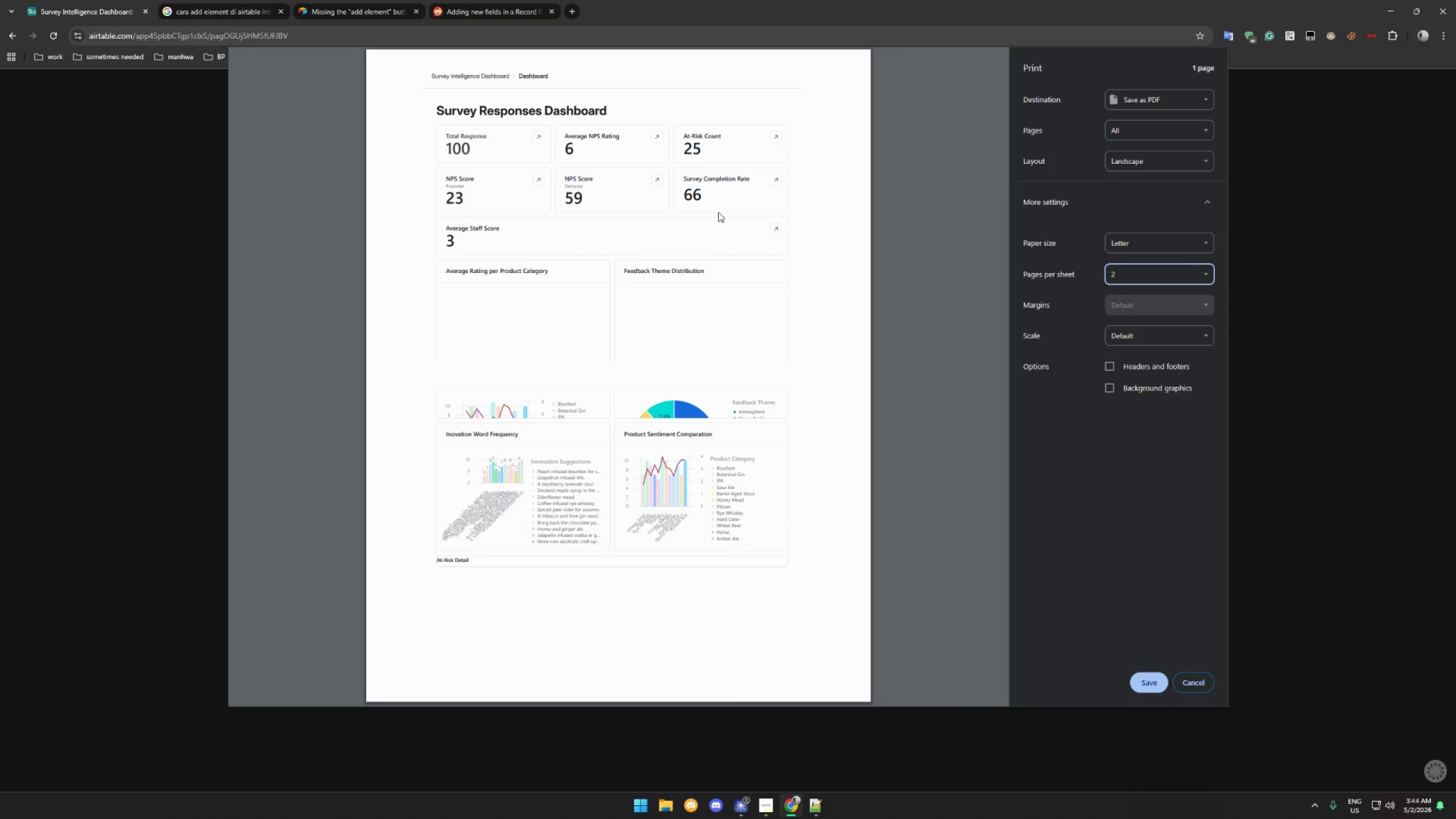 
scroll: coordinate [718, 212], scroll_direction: down, amount: 6.0
 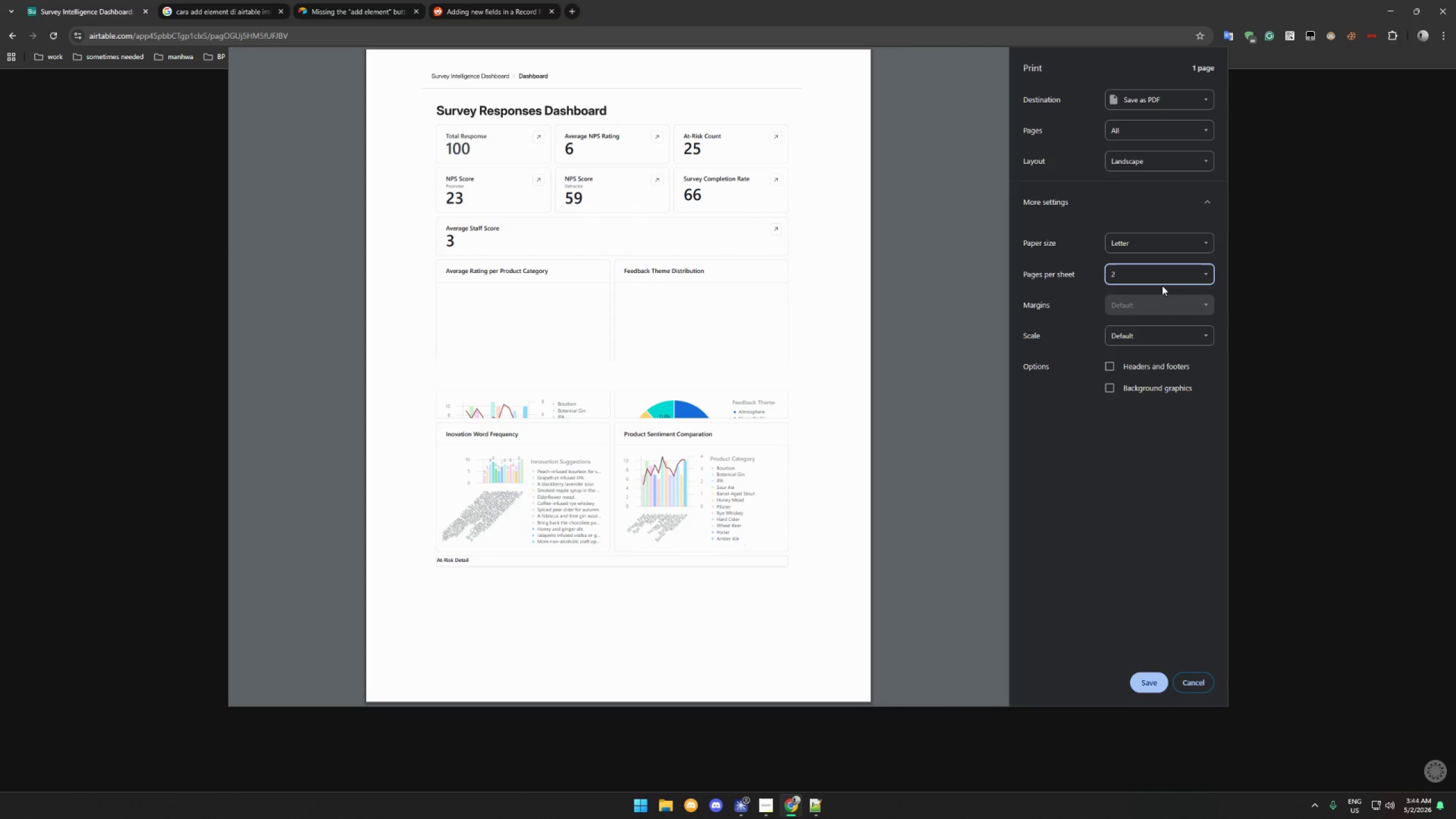 
left_click([1164, 275])
 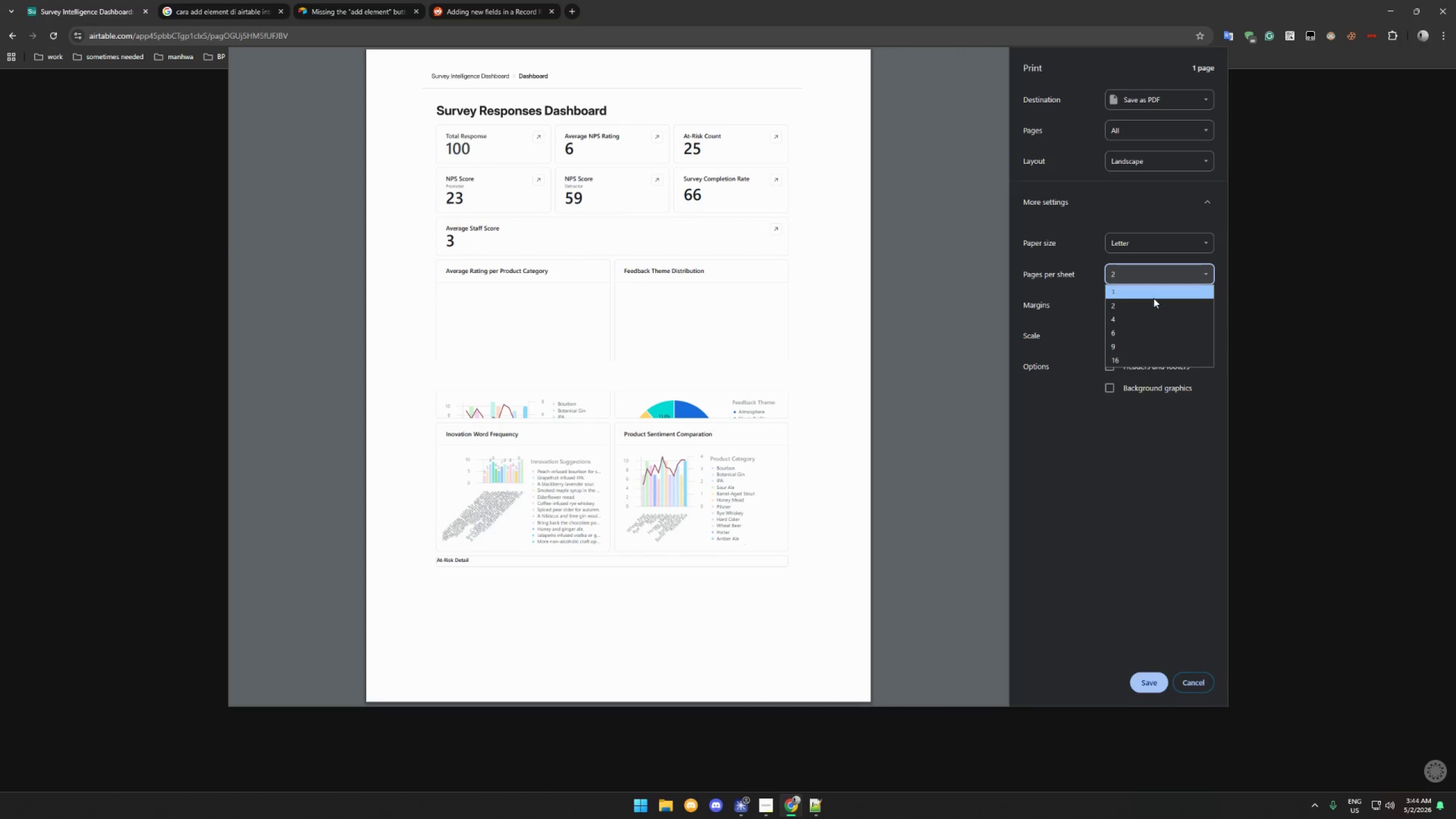 
left_click([1155, 289])
 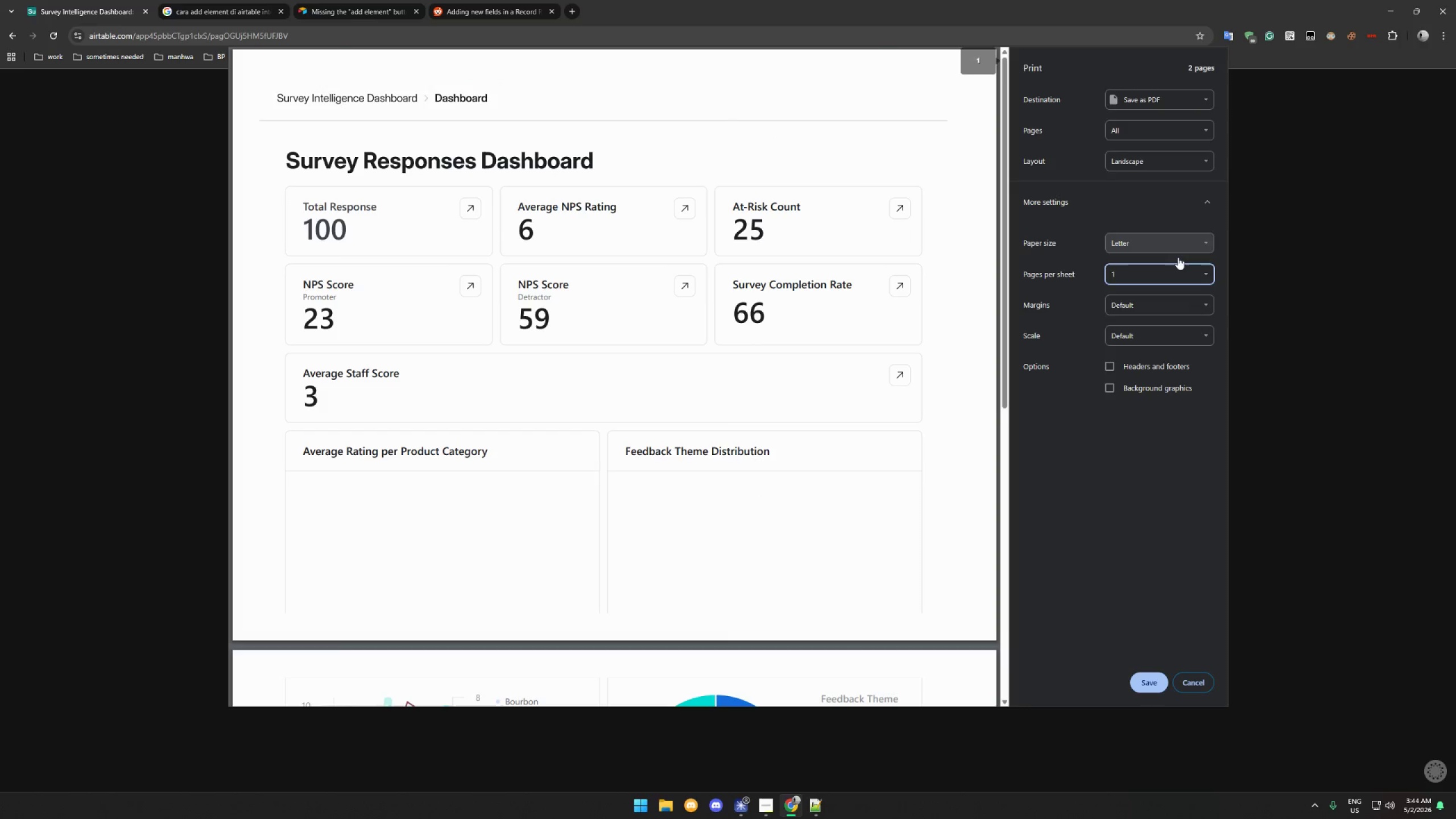 
left_click([1177, 336])
 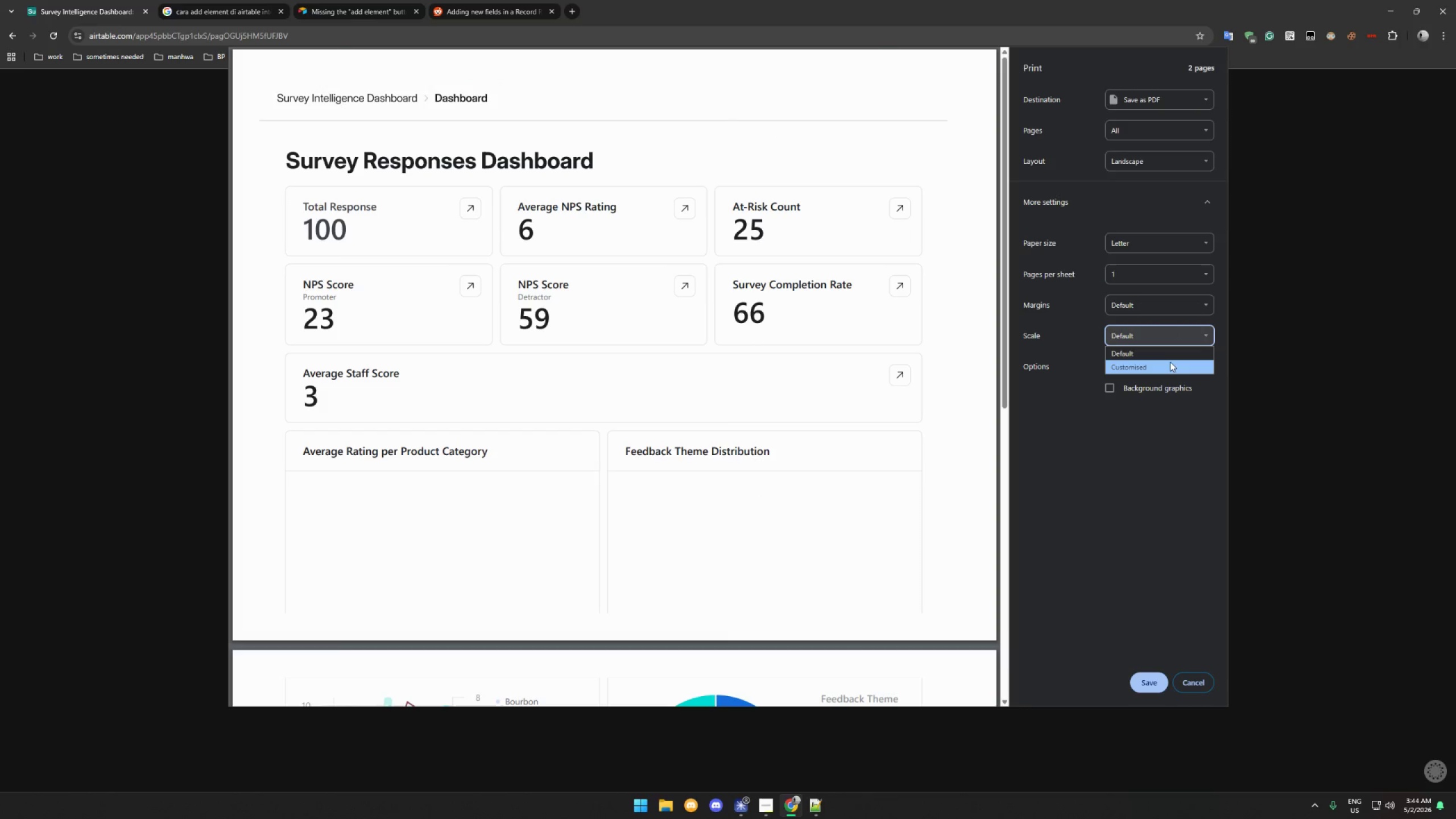 
left_click([1169, 363])
 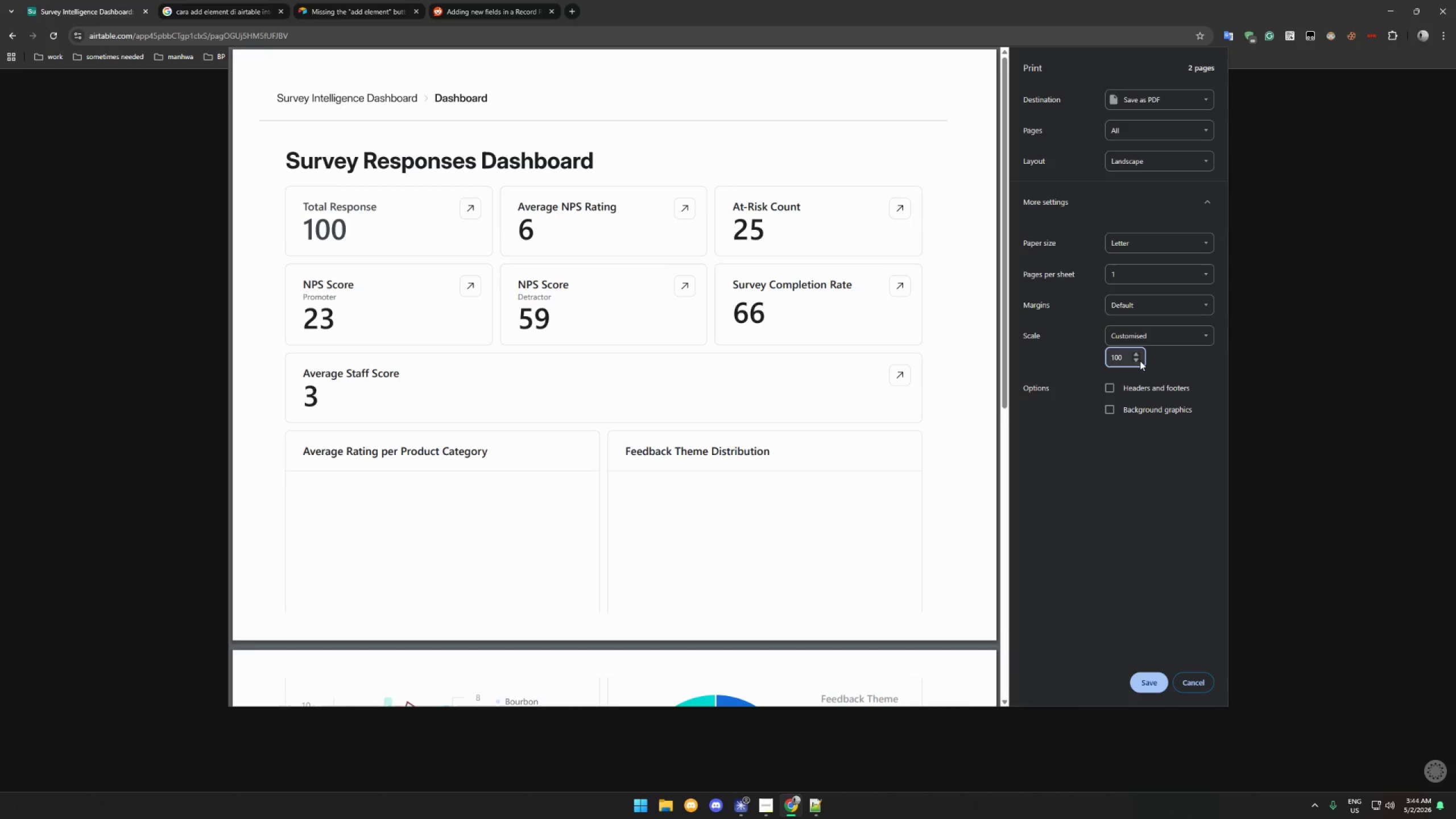 
left_click([1136, 359])
 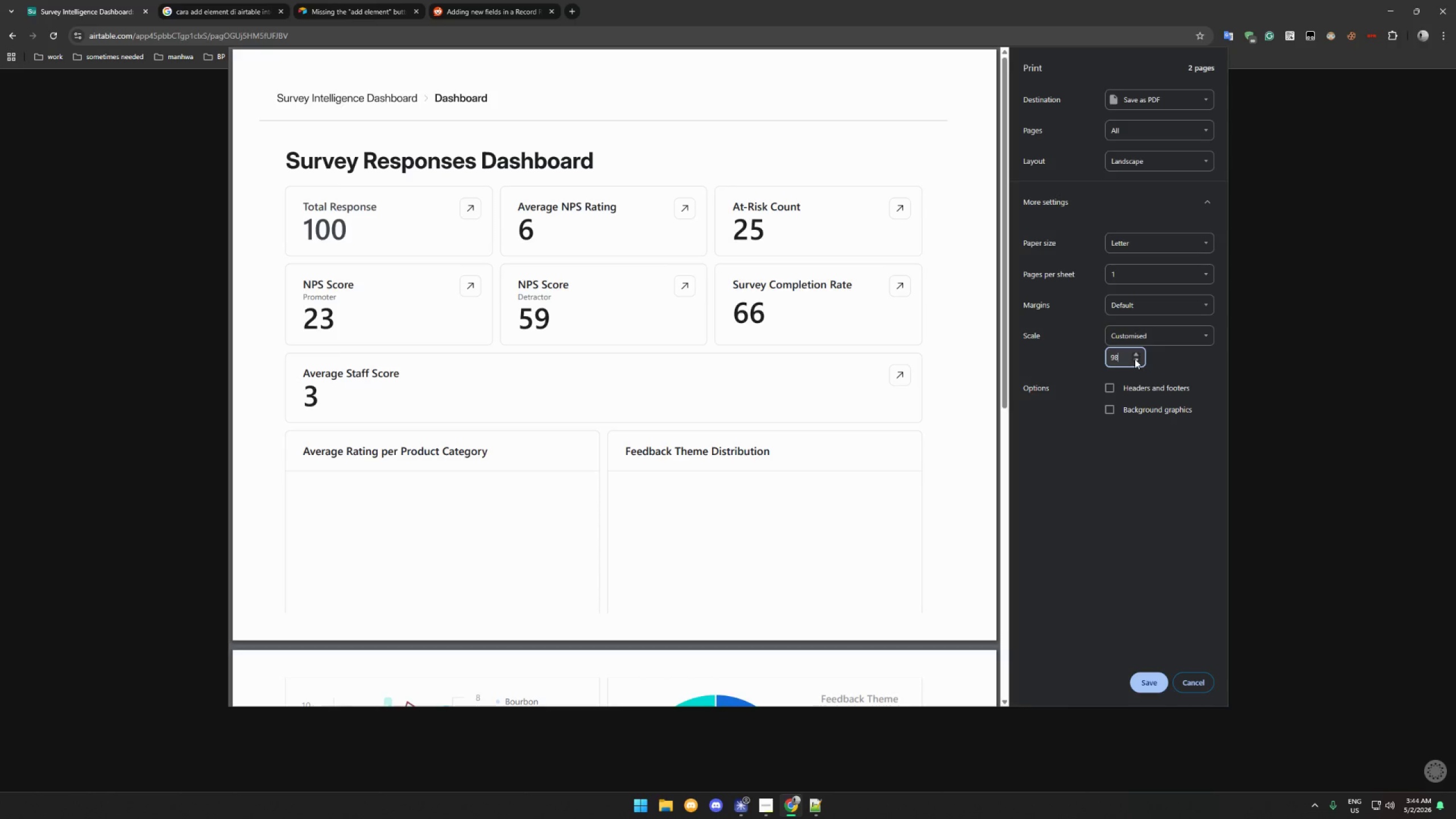 
double_click([1135, 359])
 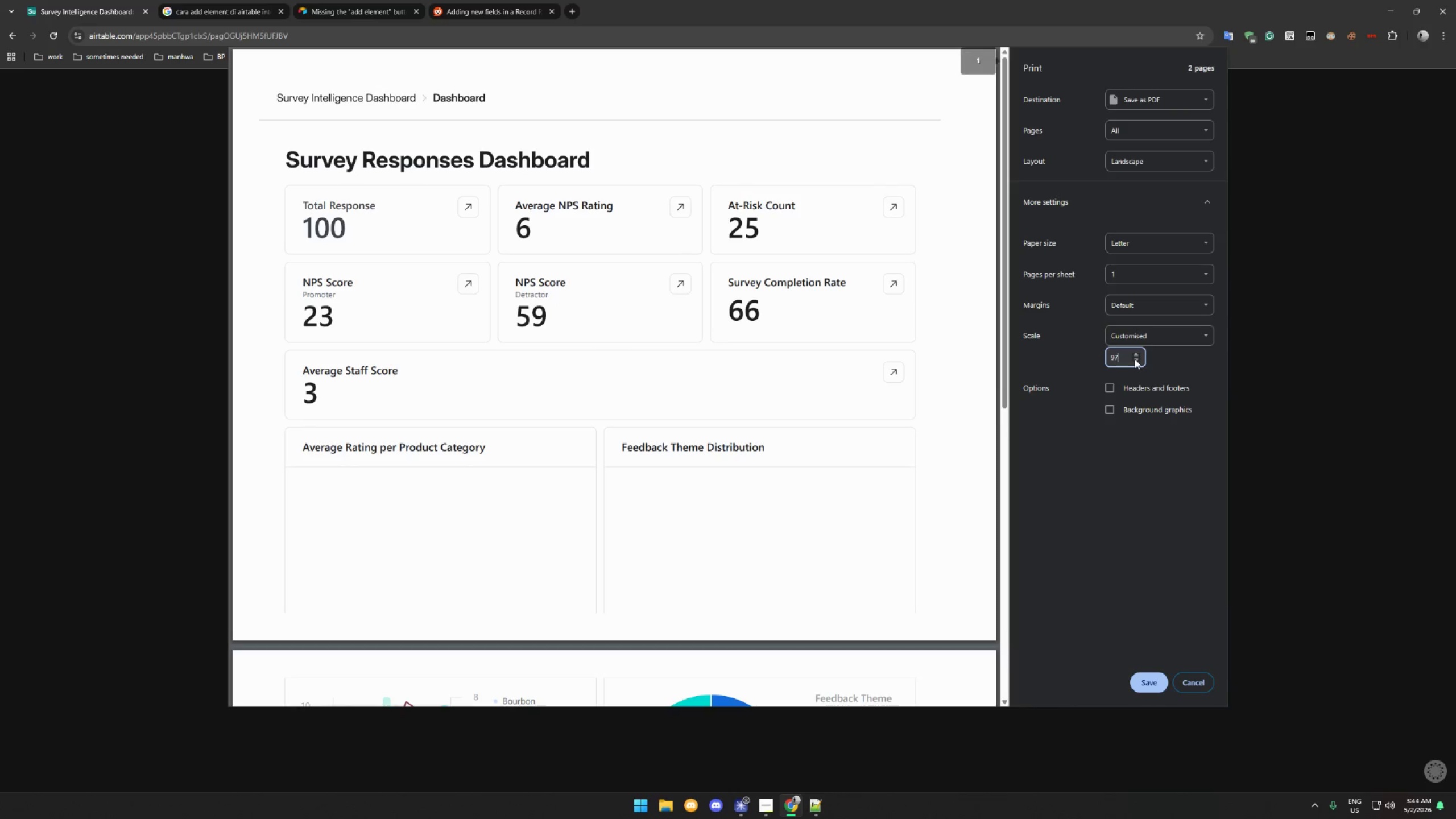 
triple_click([1135, 359])
 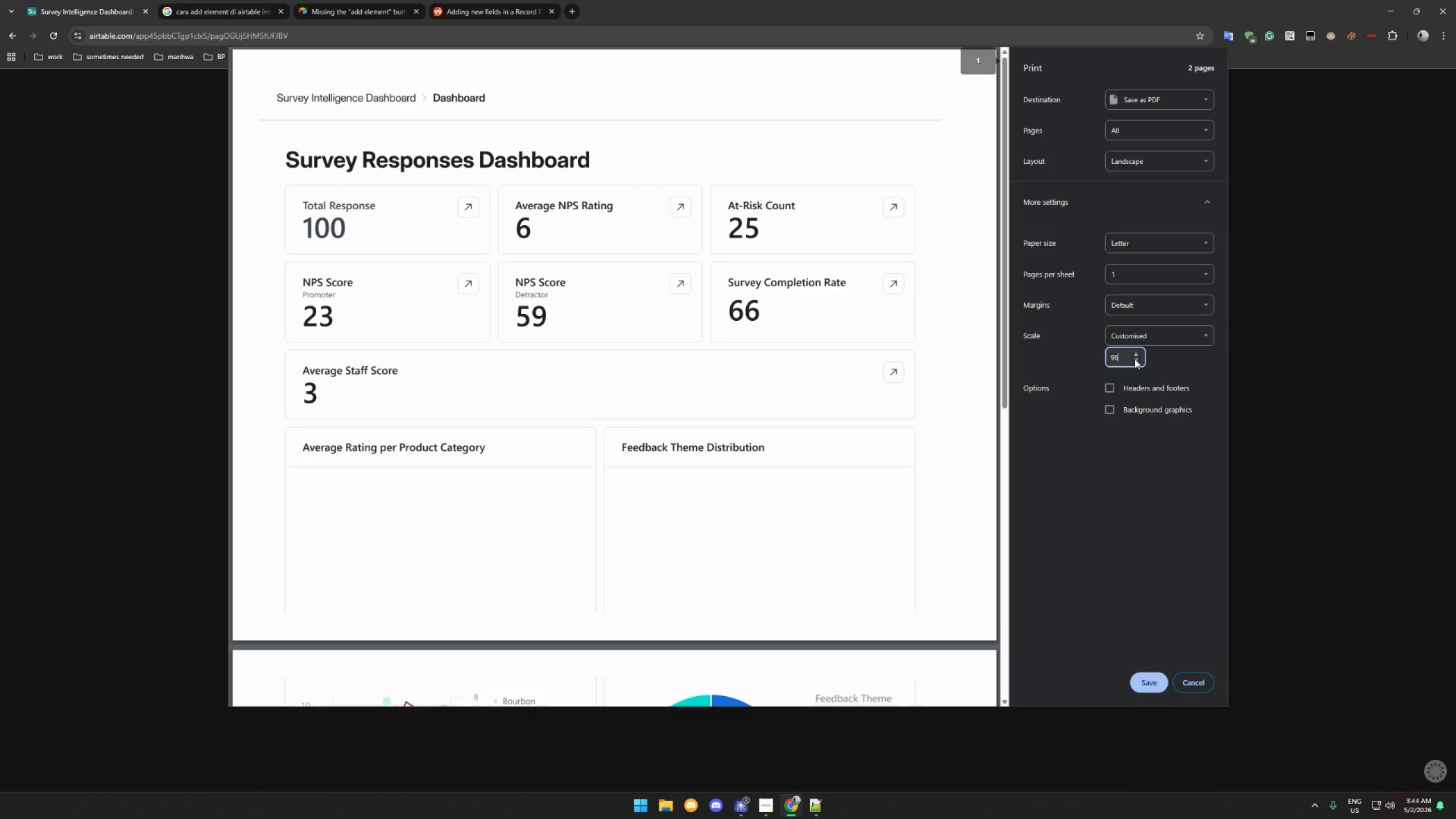 
triple_click([1135, 359])
 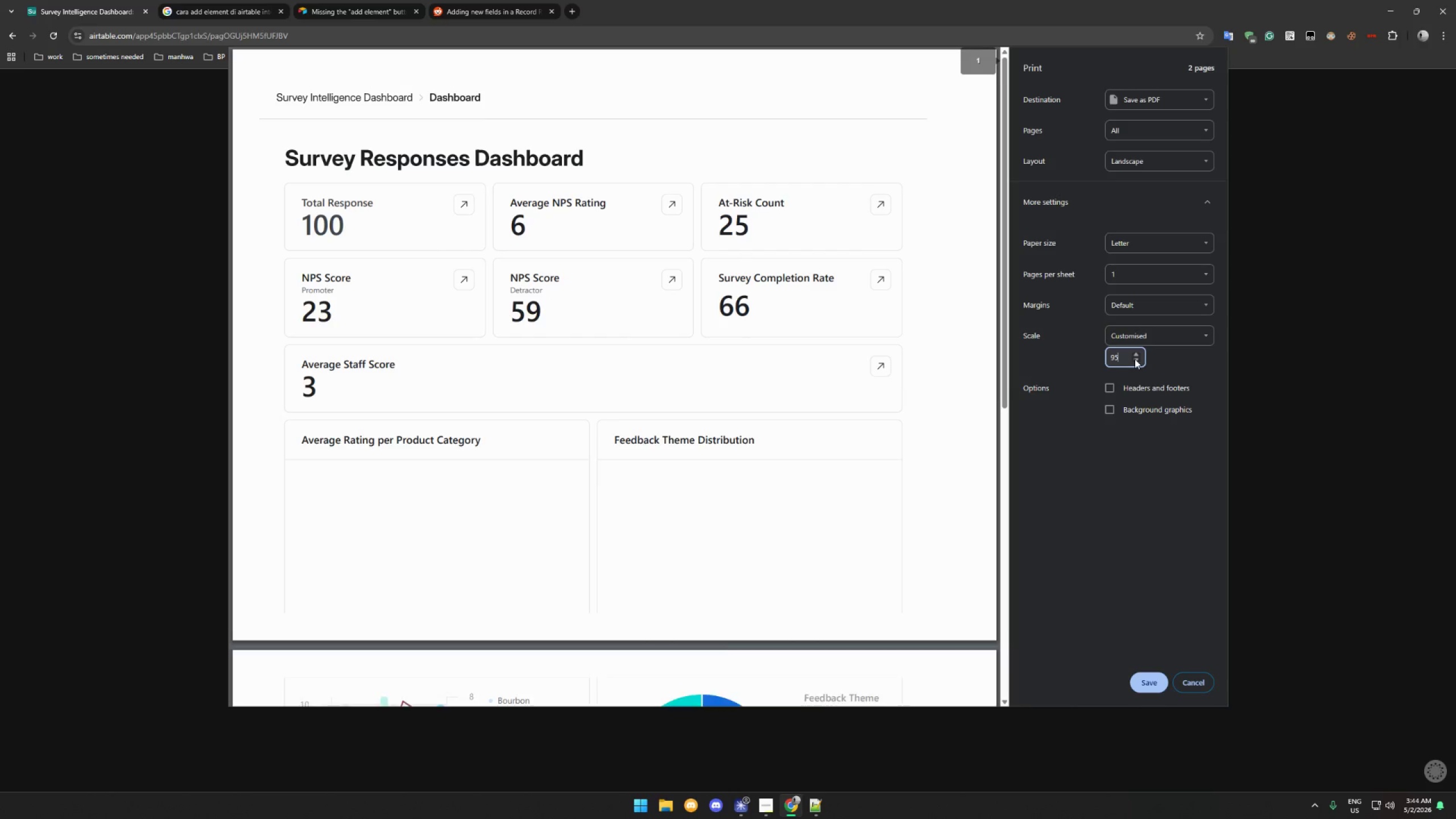 
triple_click([1135, 359])
 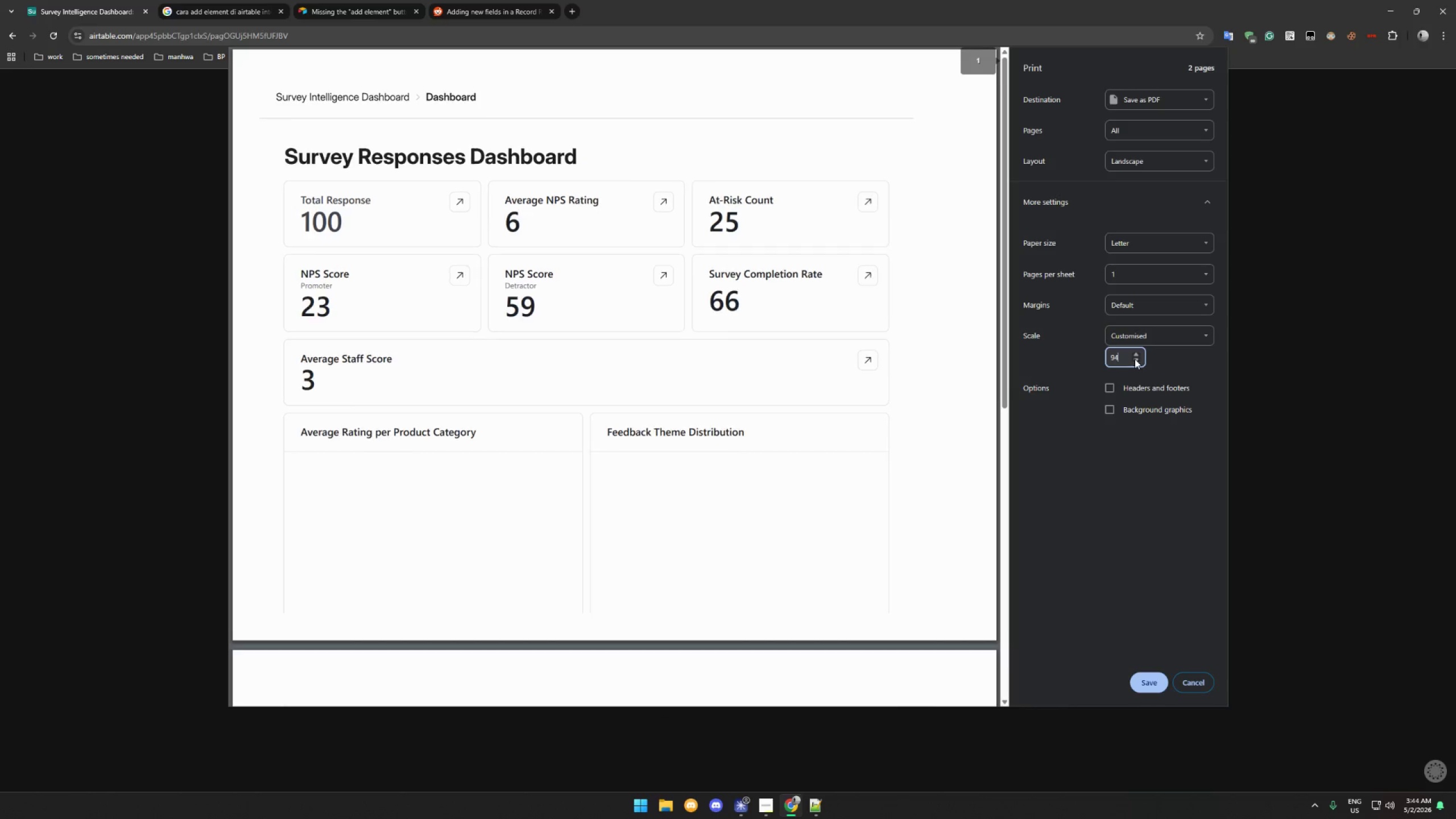 
triple_click([1135, 359])
 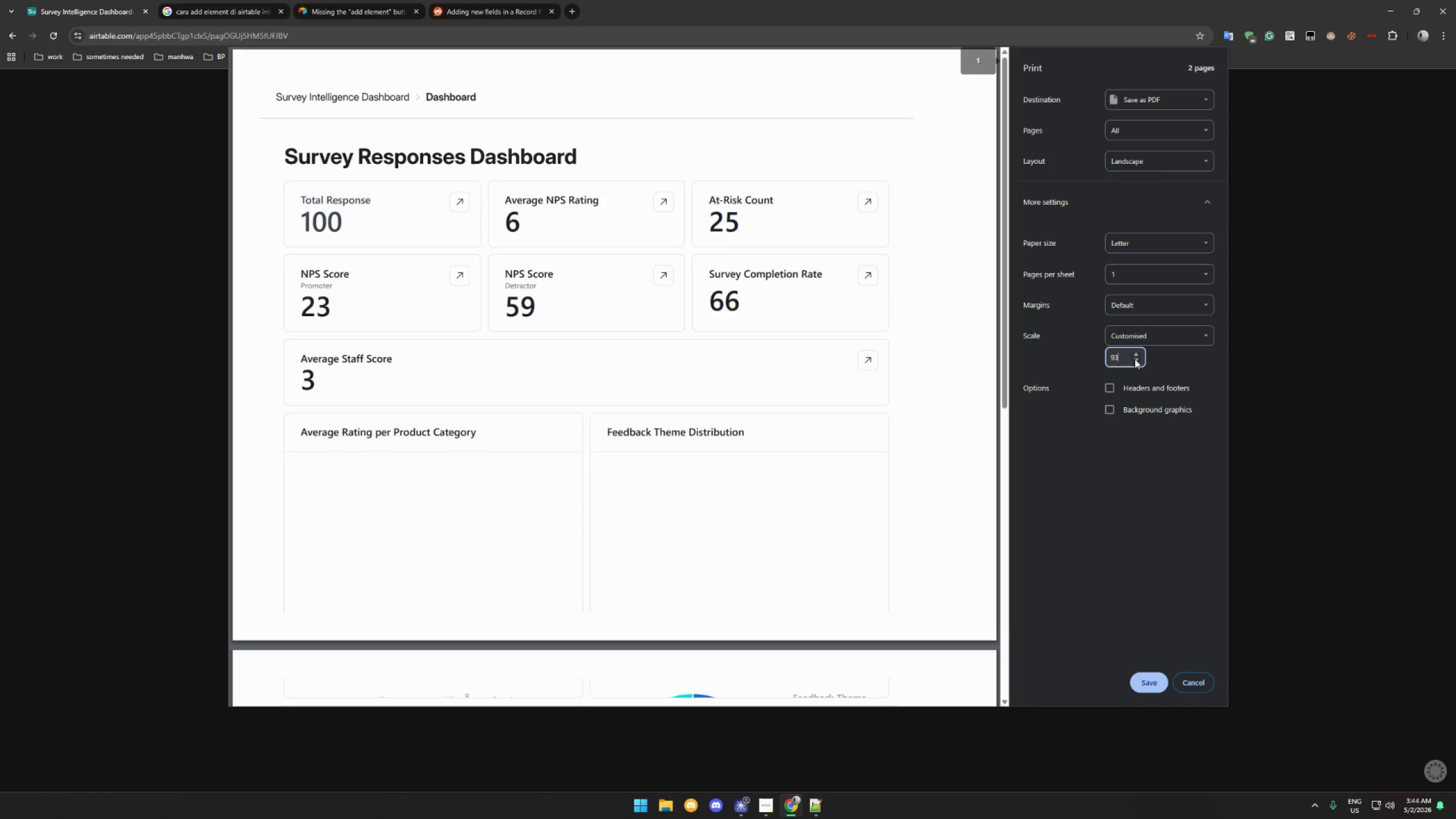 
triple_click([1135, 359])
 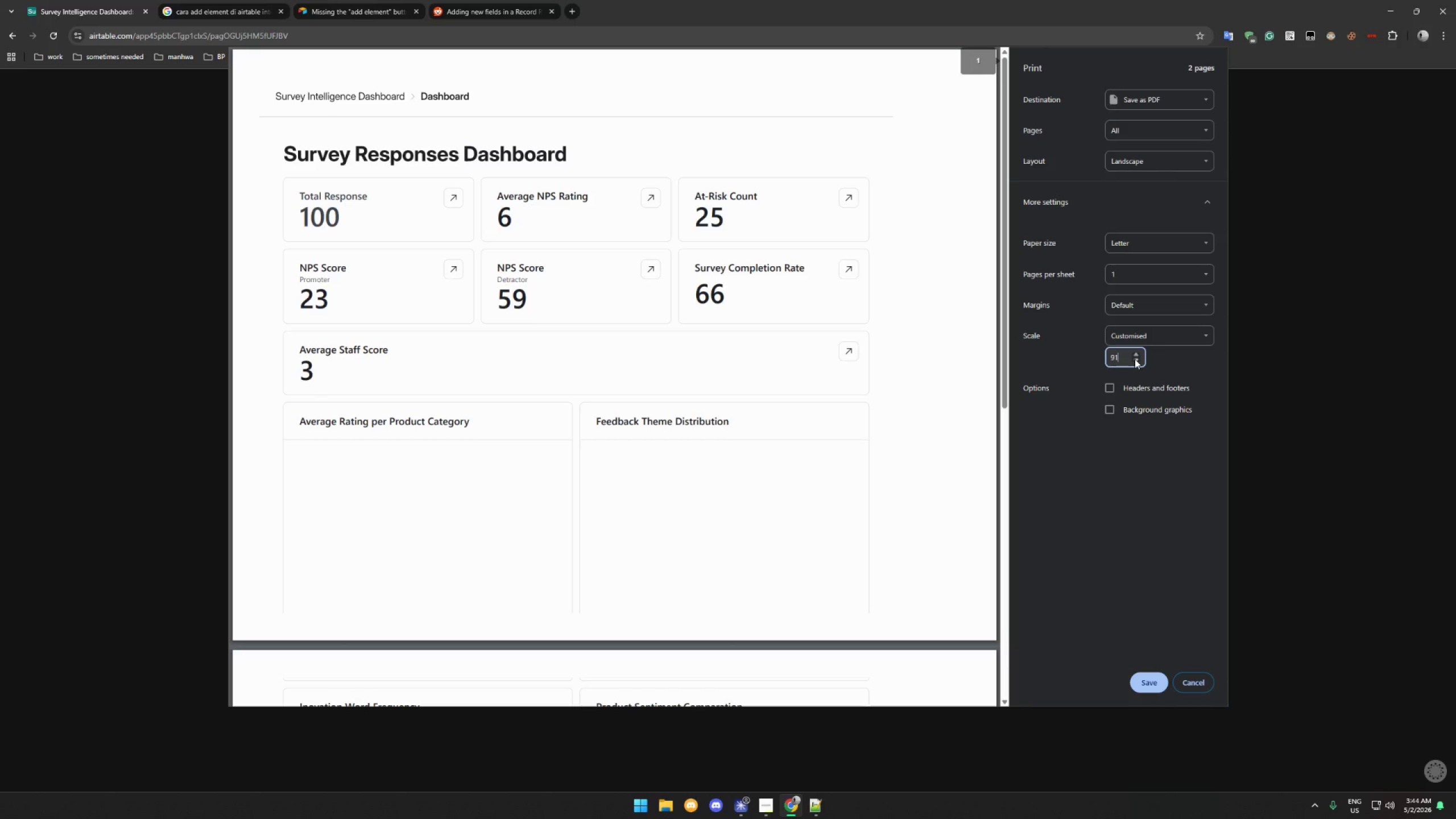 
double_click([1135, 359])
 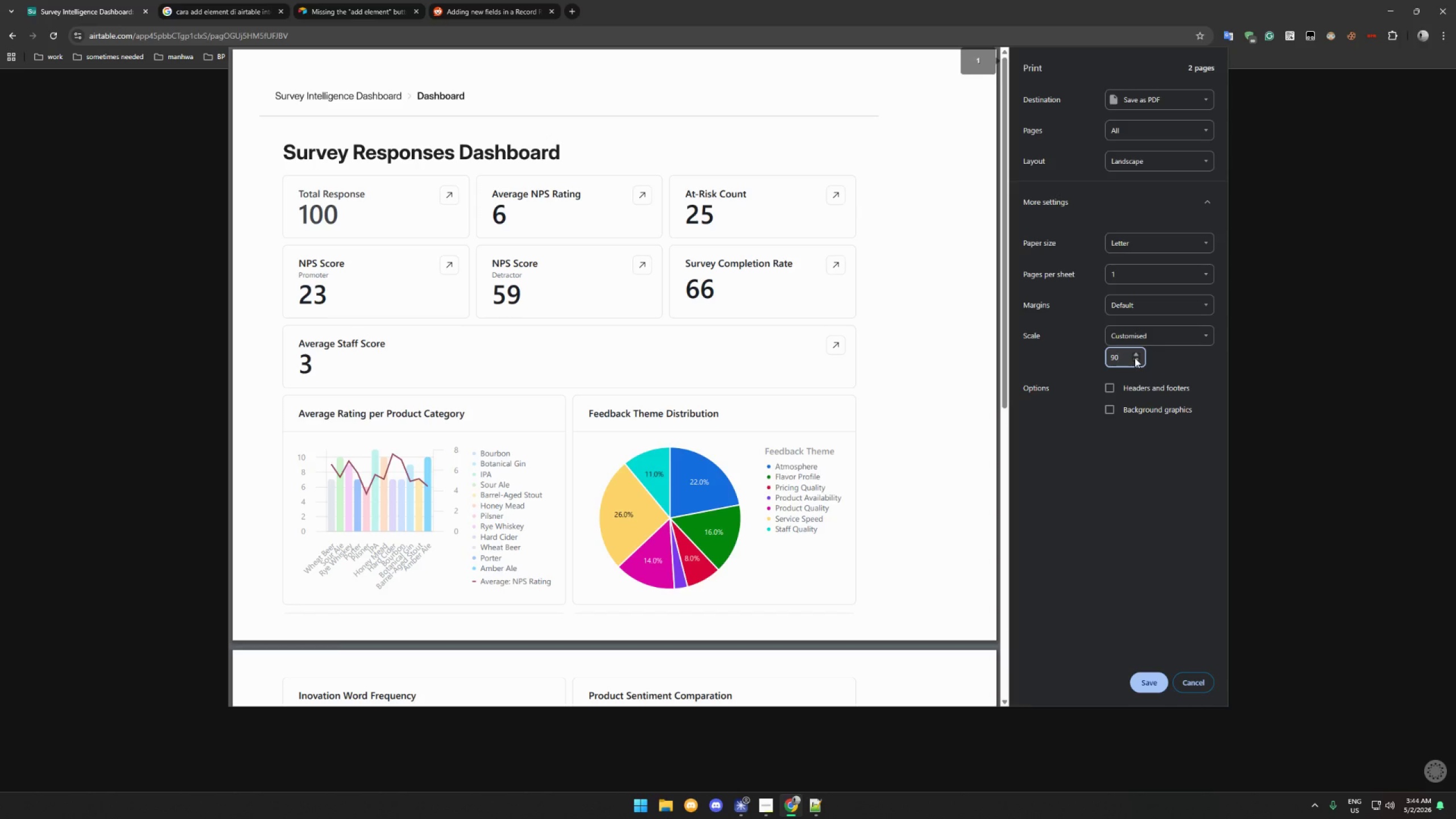 
left_click([1136, 353])
 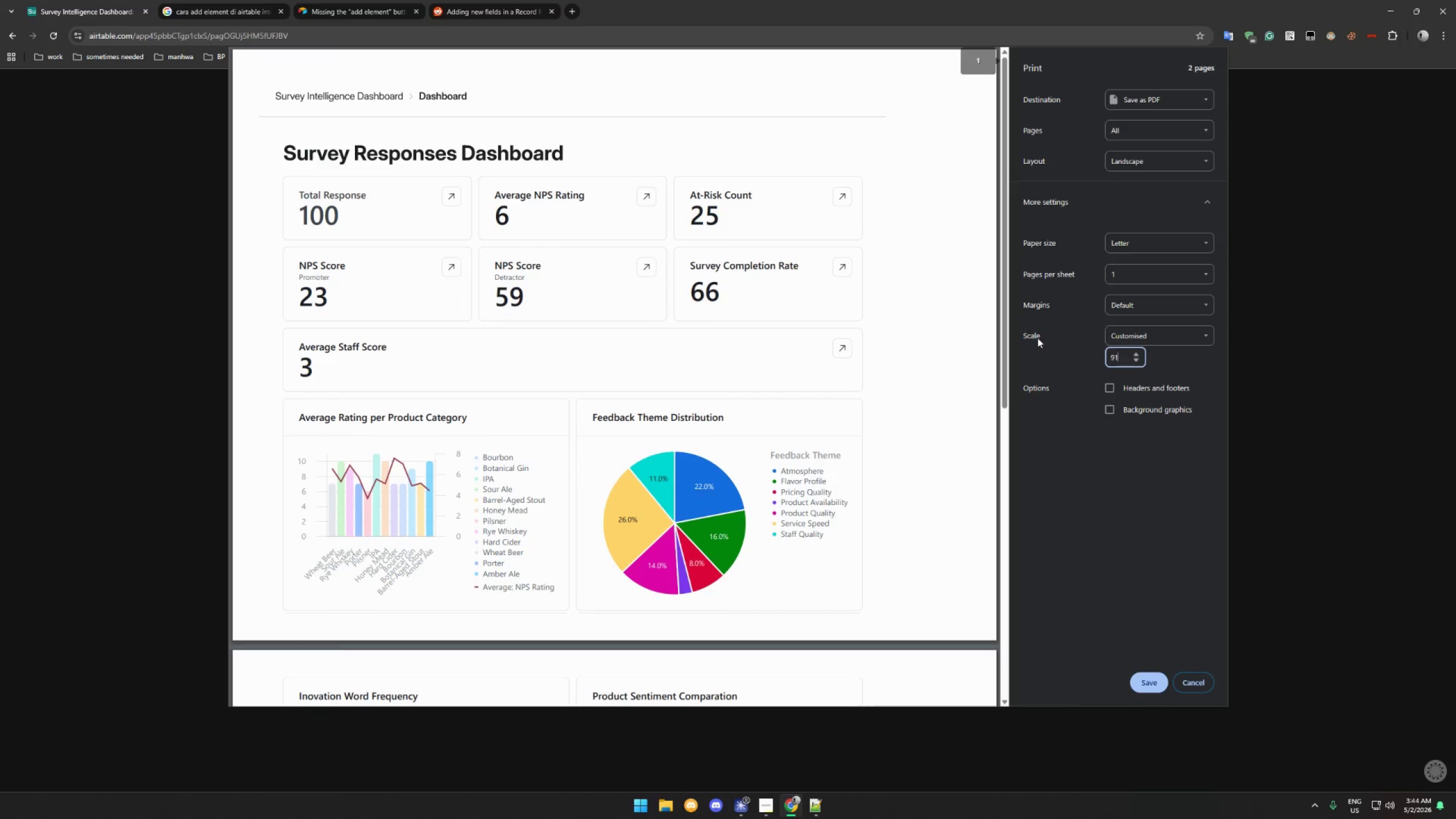 
scroll: coordinate [876, 301], scroll_direction: down, amount: 37.0
 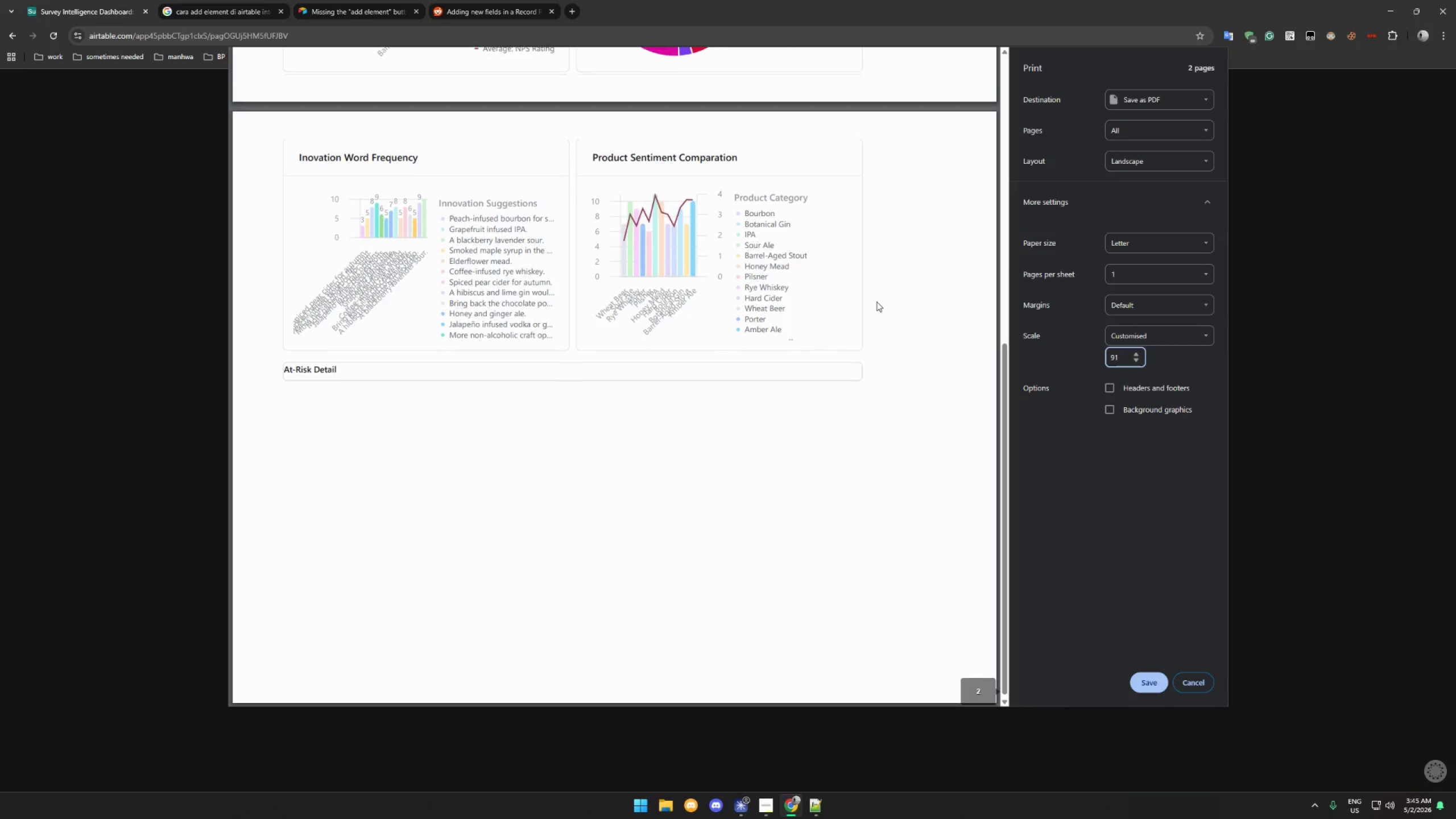 
scroll: coordinate [876, 299], scroll_direction: up, amount: 13.0
 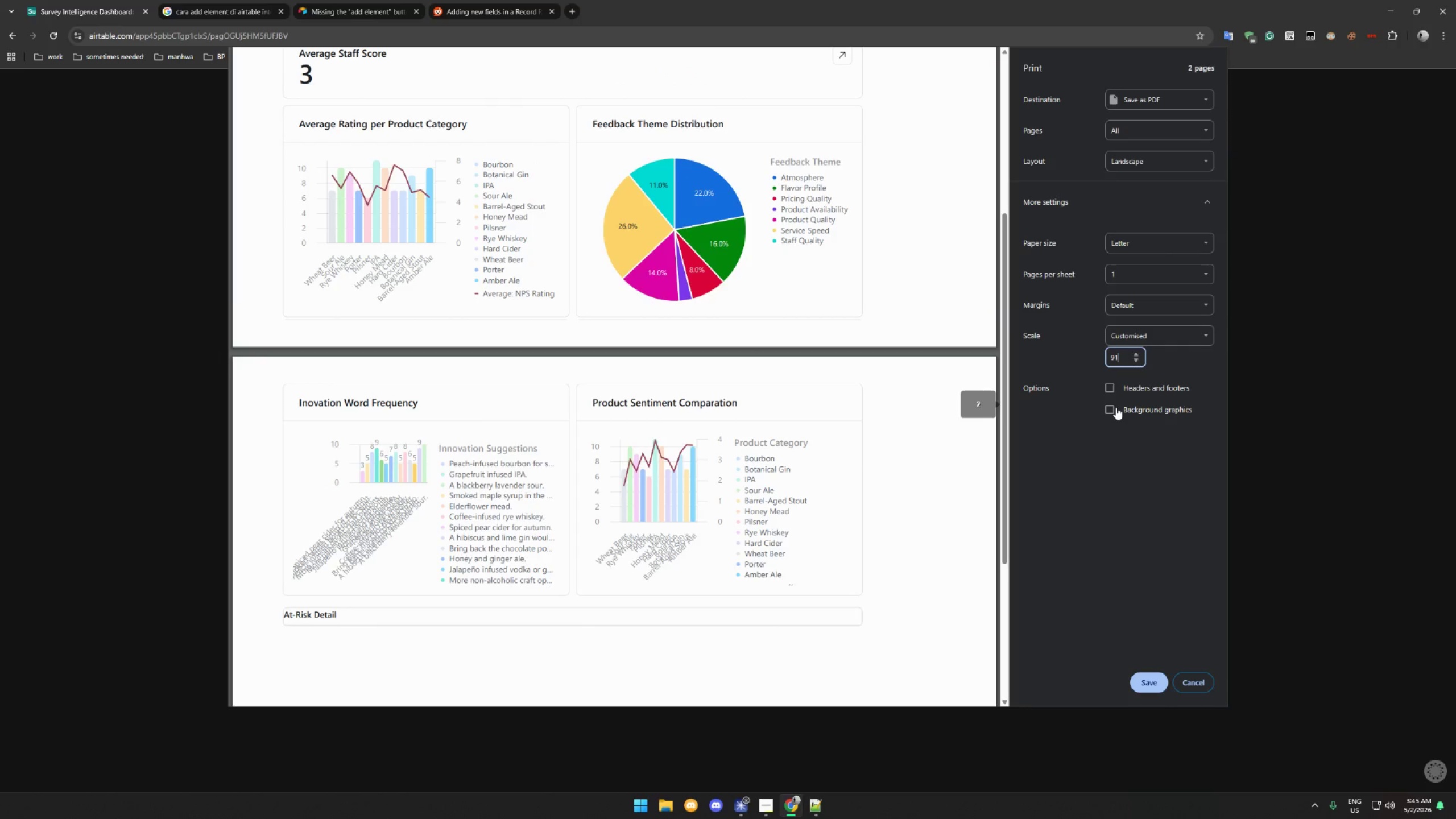 
left_click([1110, 408])
 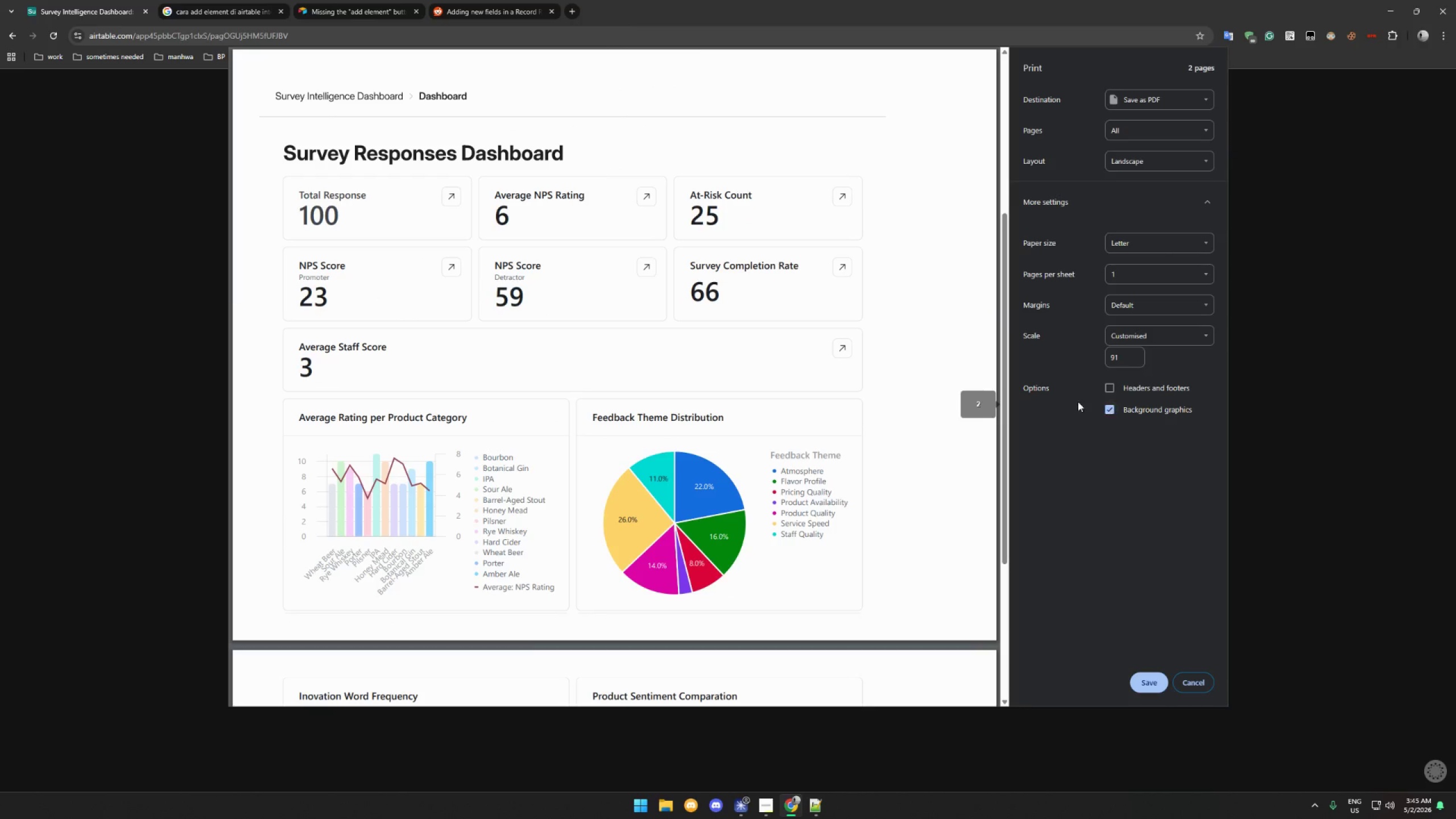 
scroll: coordinate [845, 320], scroll_direction: down, amount: 12.0
 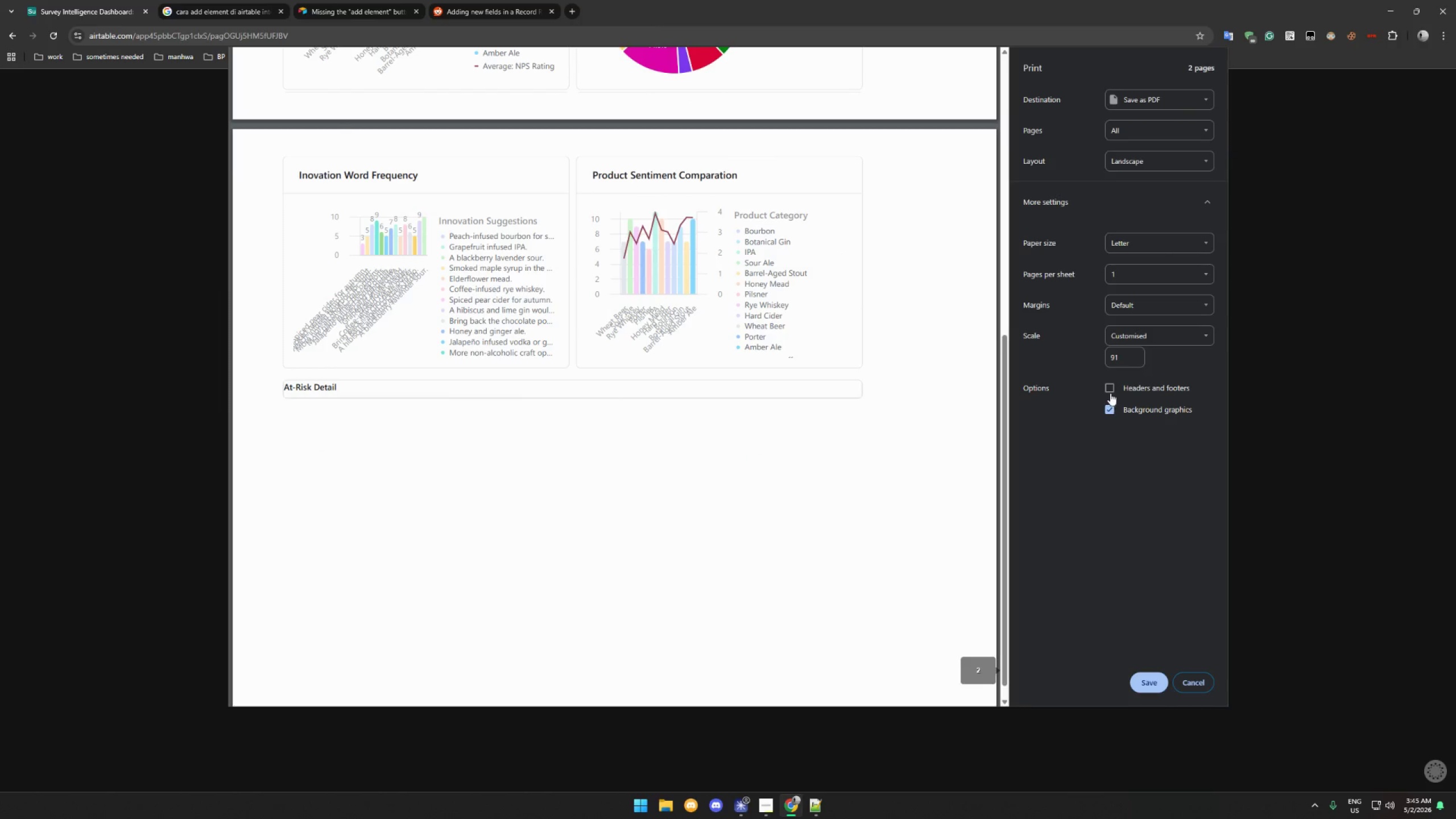 
left_click([1110, 392])
 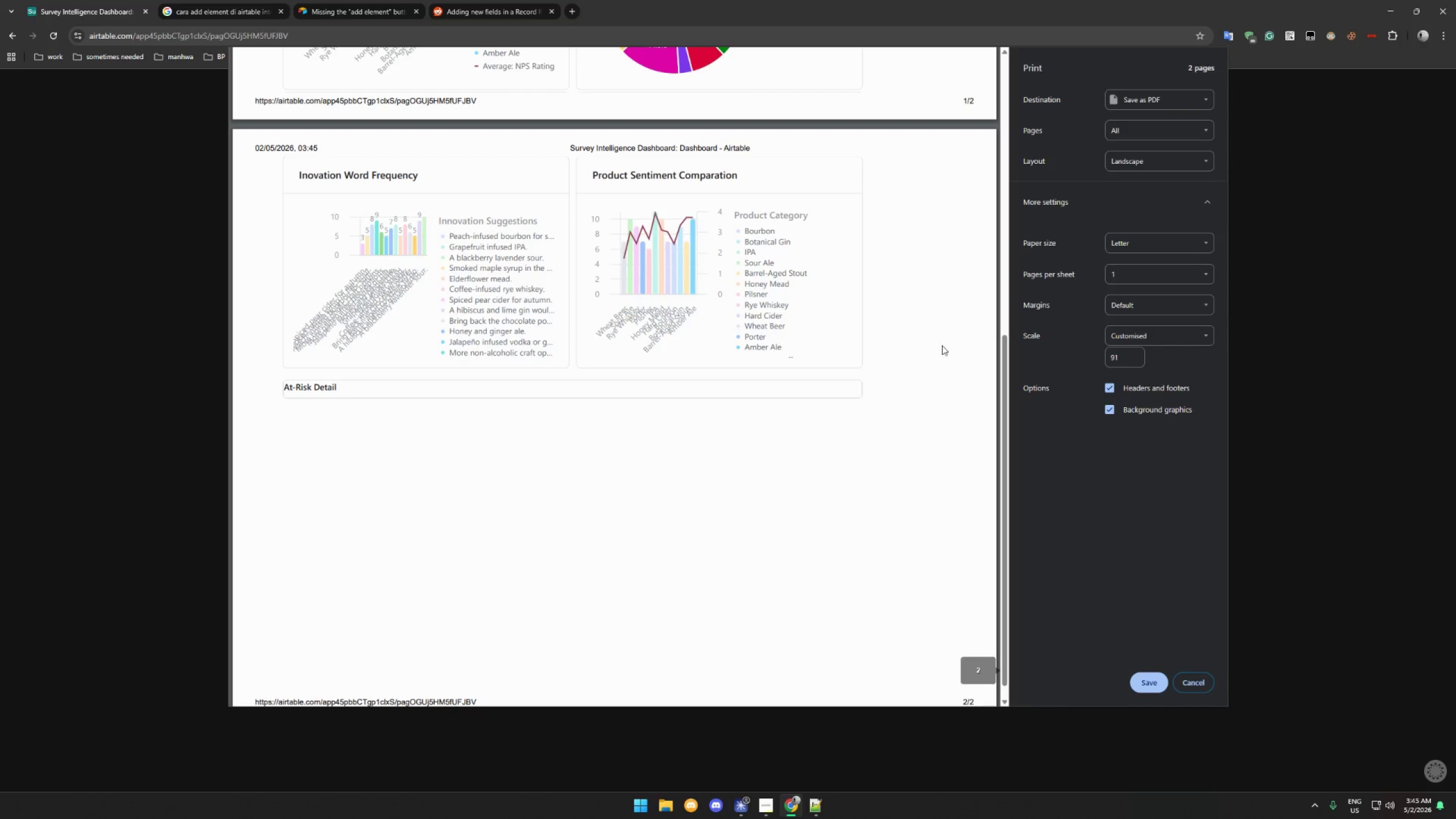 
scroll: coordinate [779, 322], scroll_direction: up, amount: 18.0